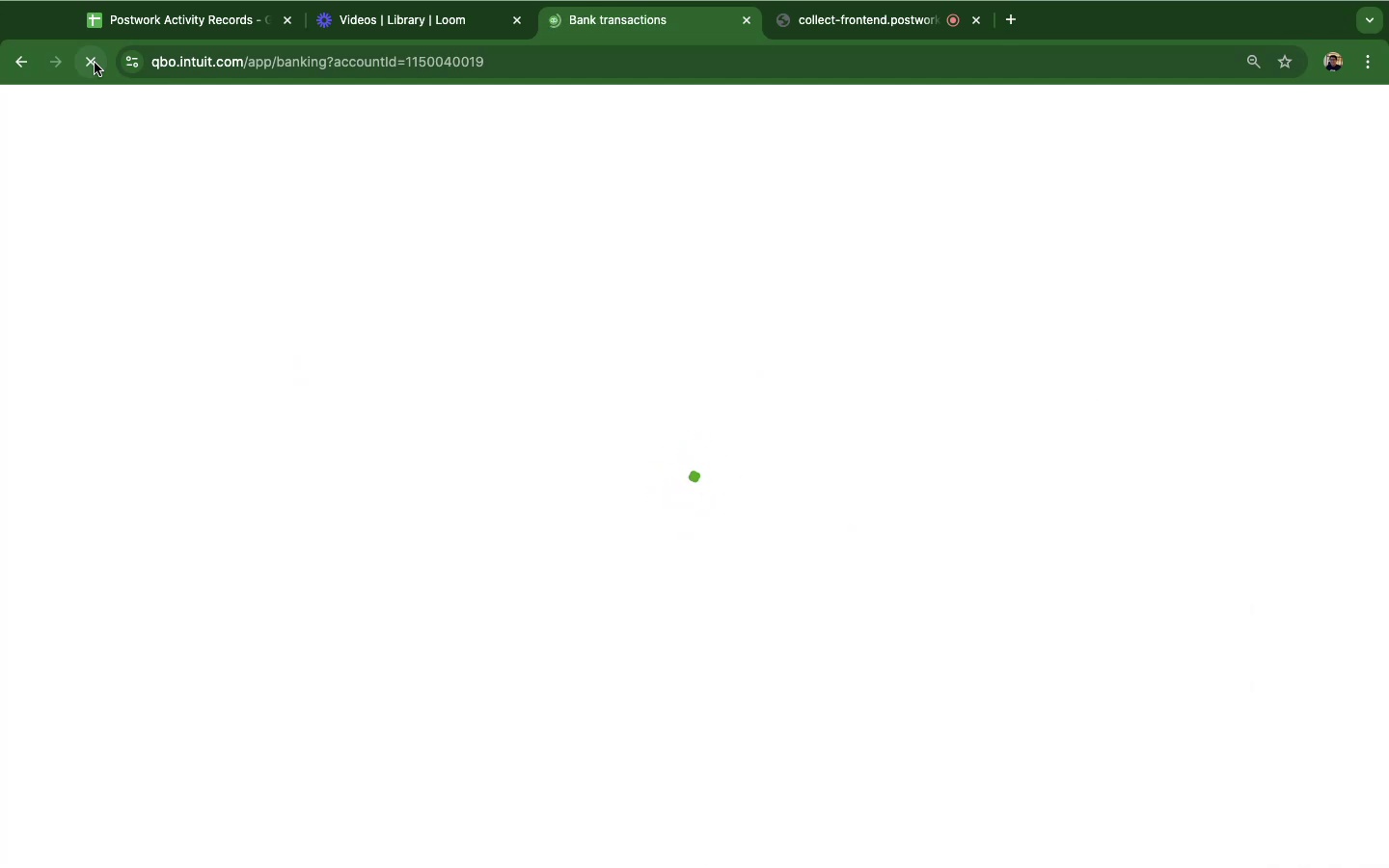 
left_click([492, 571])
 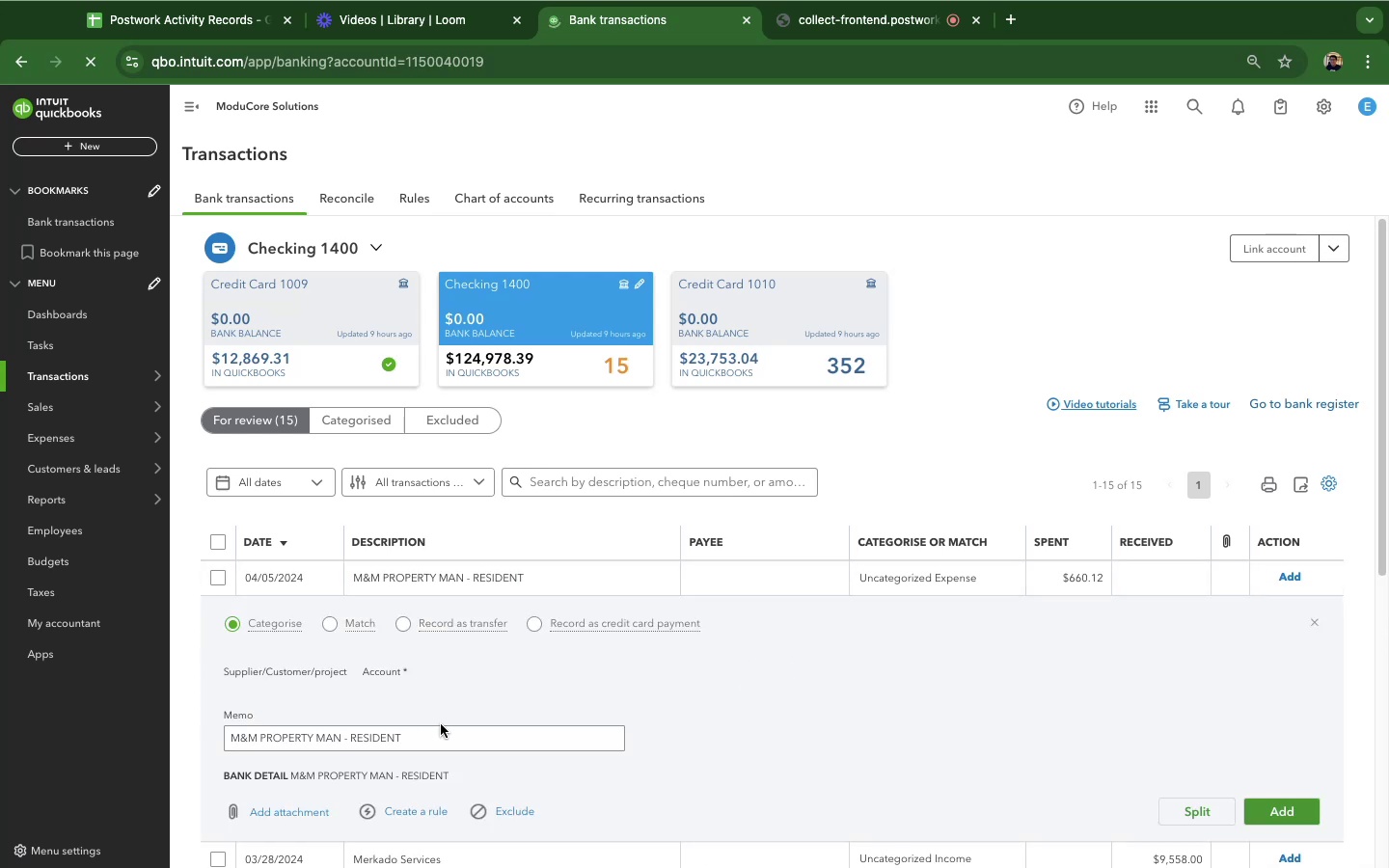 
scroll: coordinate [613, 739], scroll_direction: down, amount: 9.0
 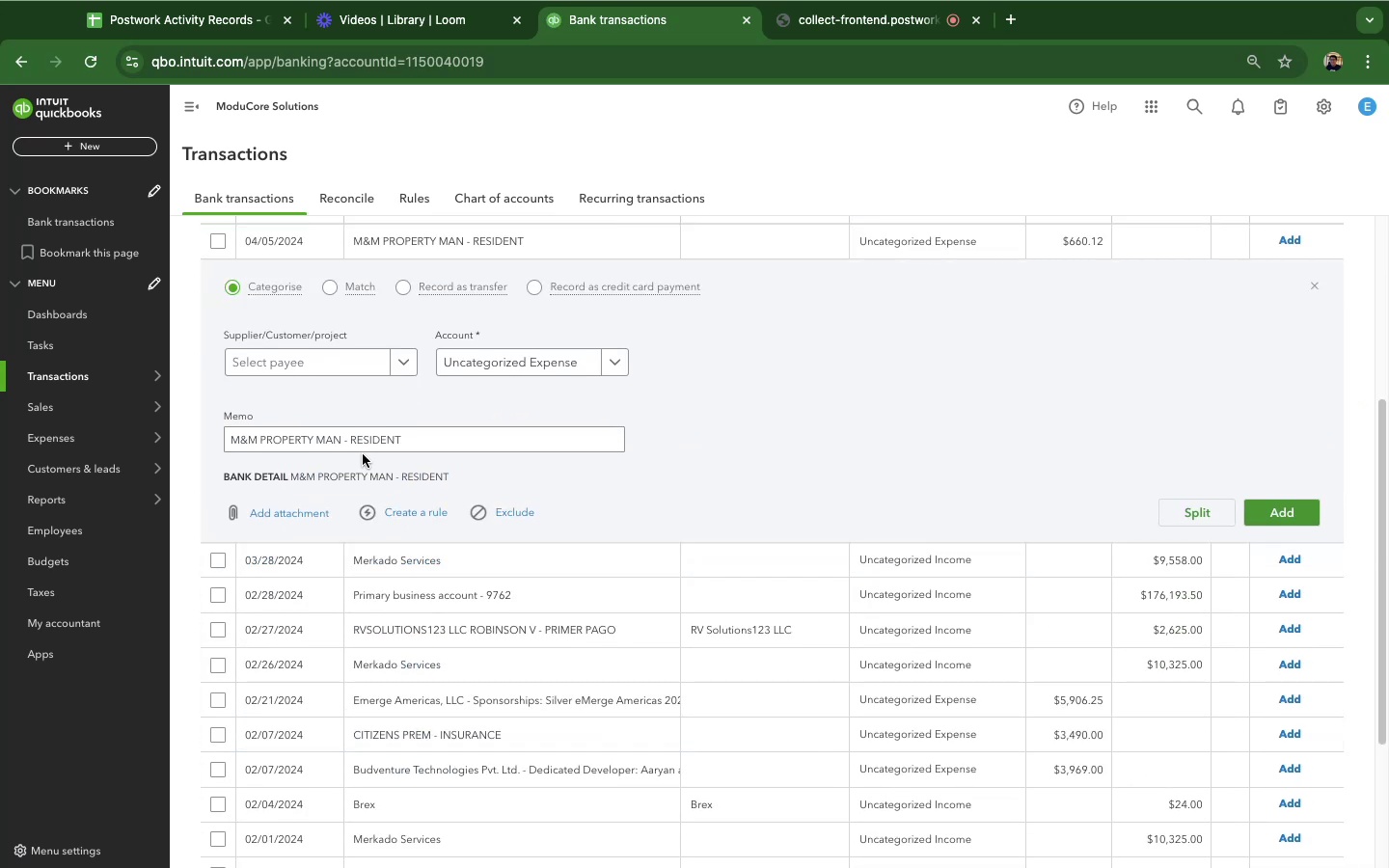 
double_click([361, 445])
 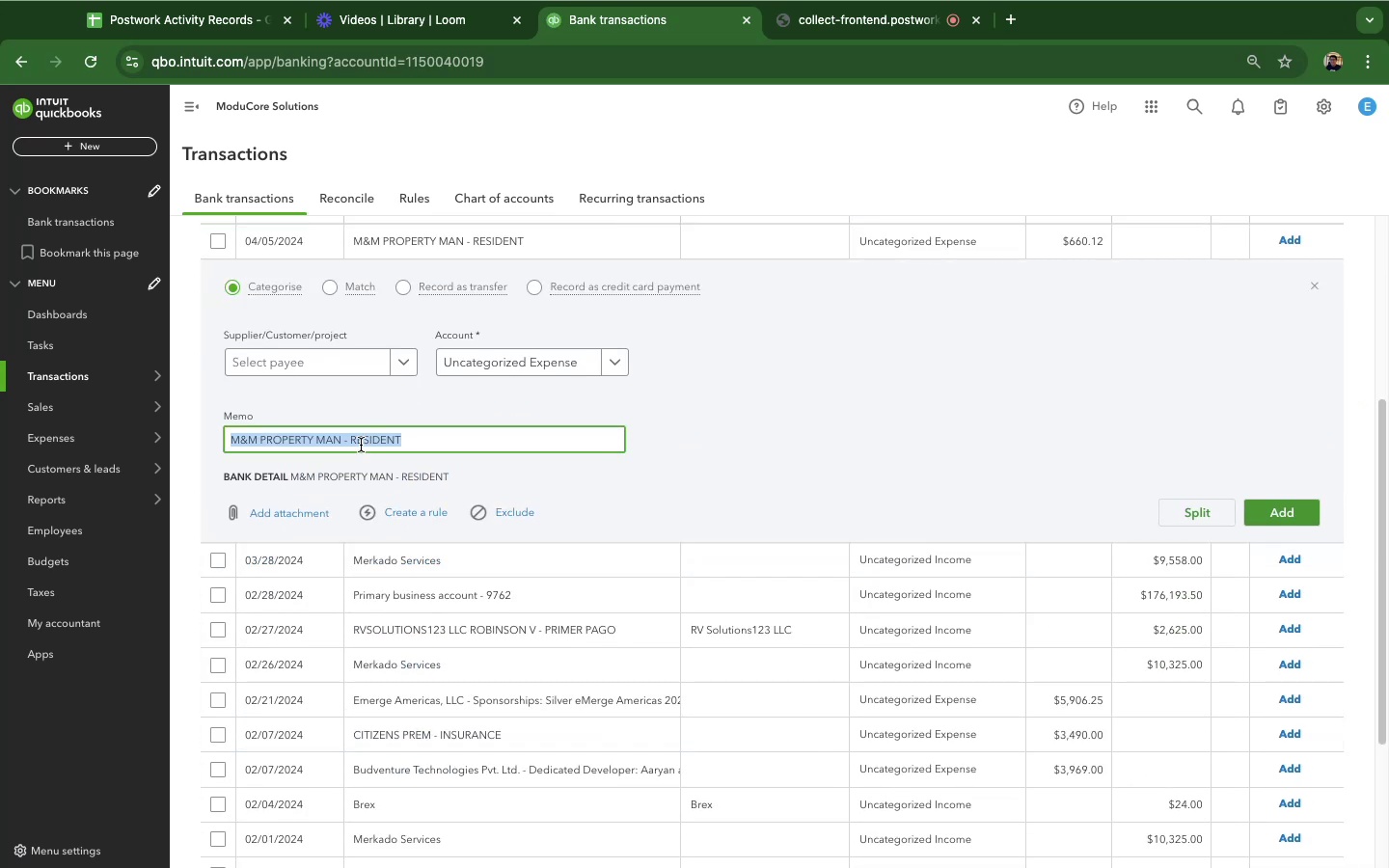 
triple_click([361, 445])
 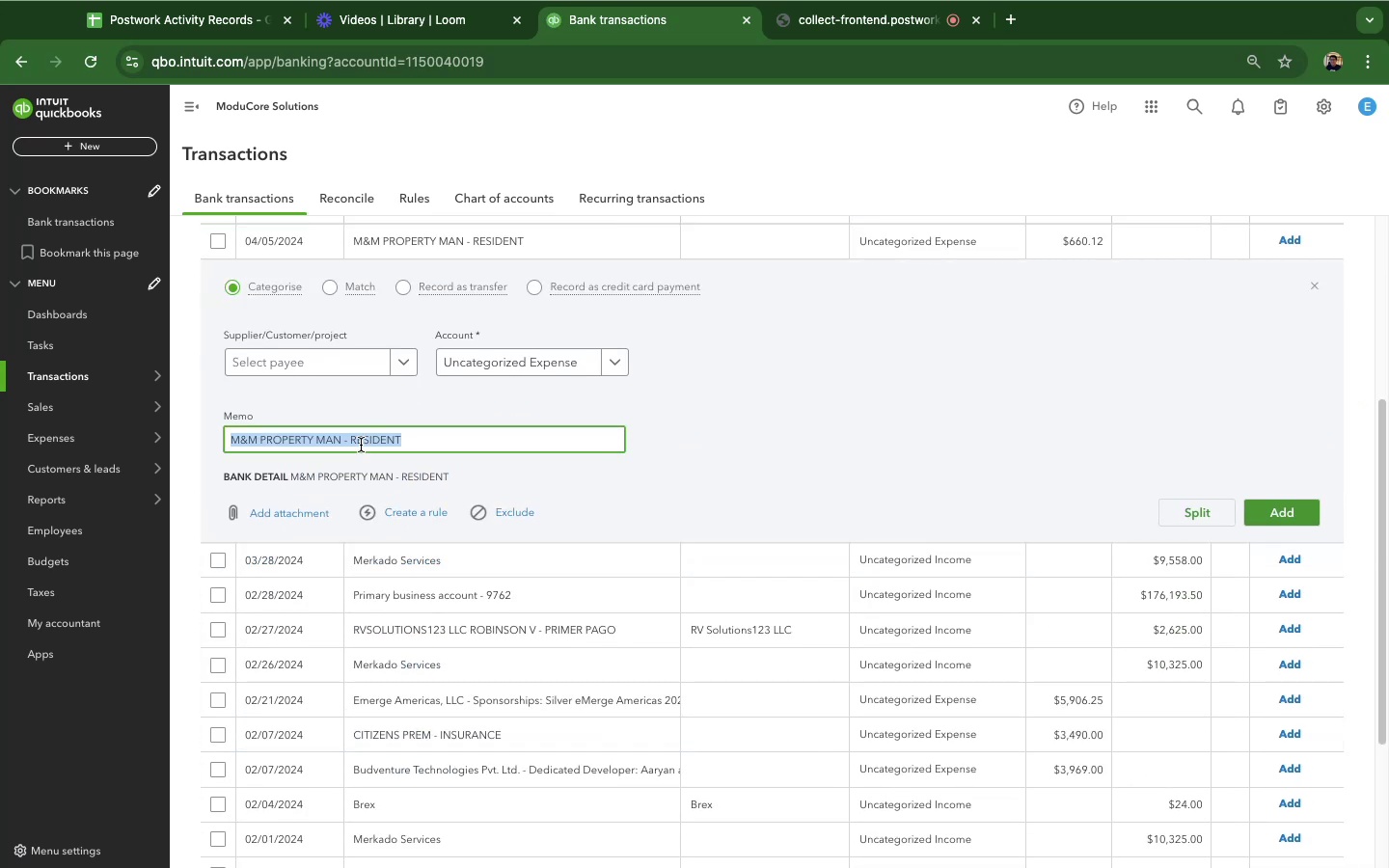 
key(Meta+C)
 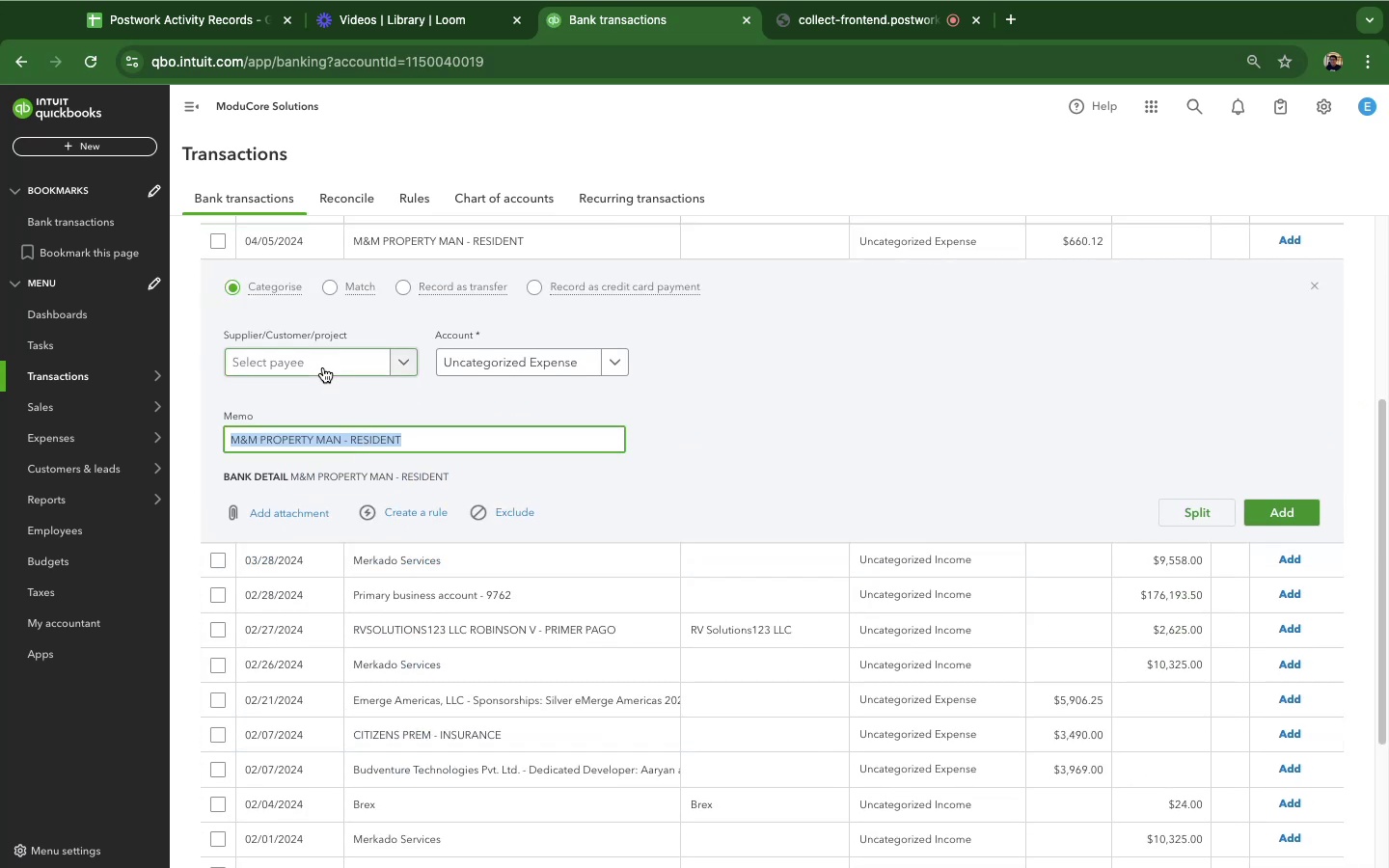 
left_click([323, 367])
 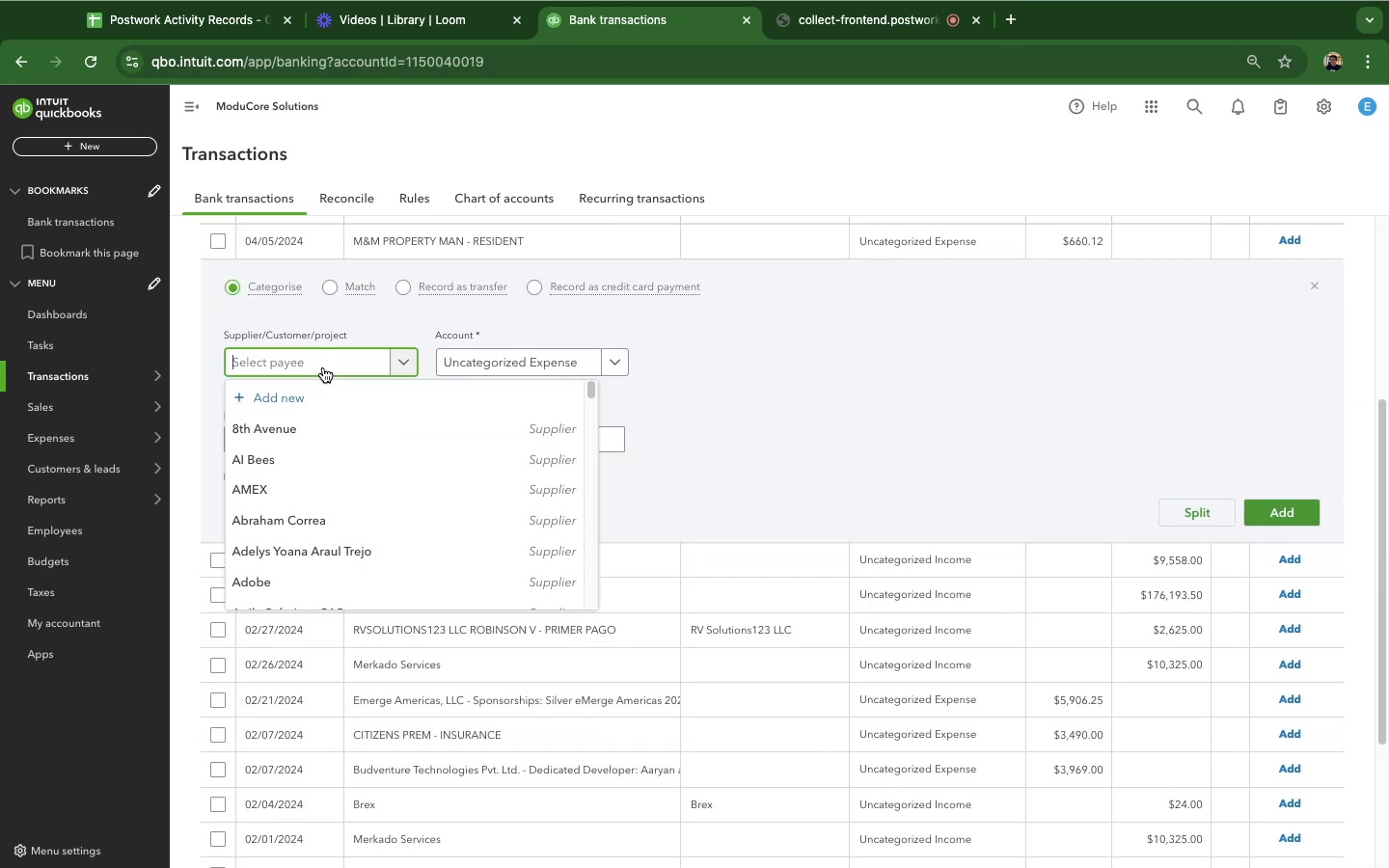 
key(Meta+CommandLeft)
 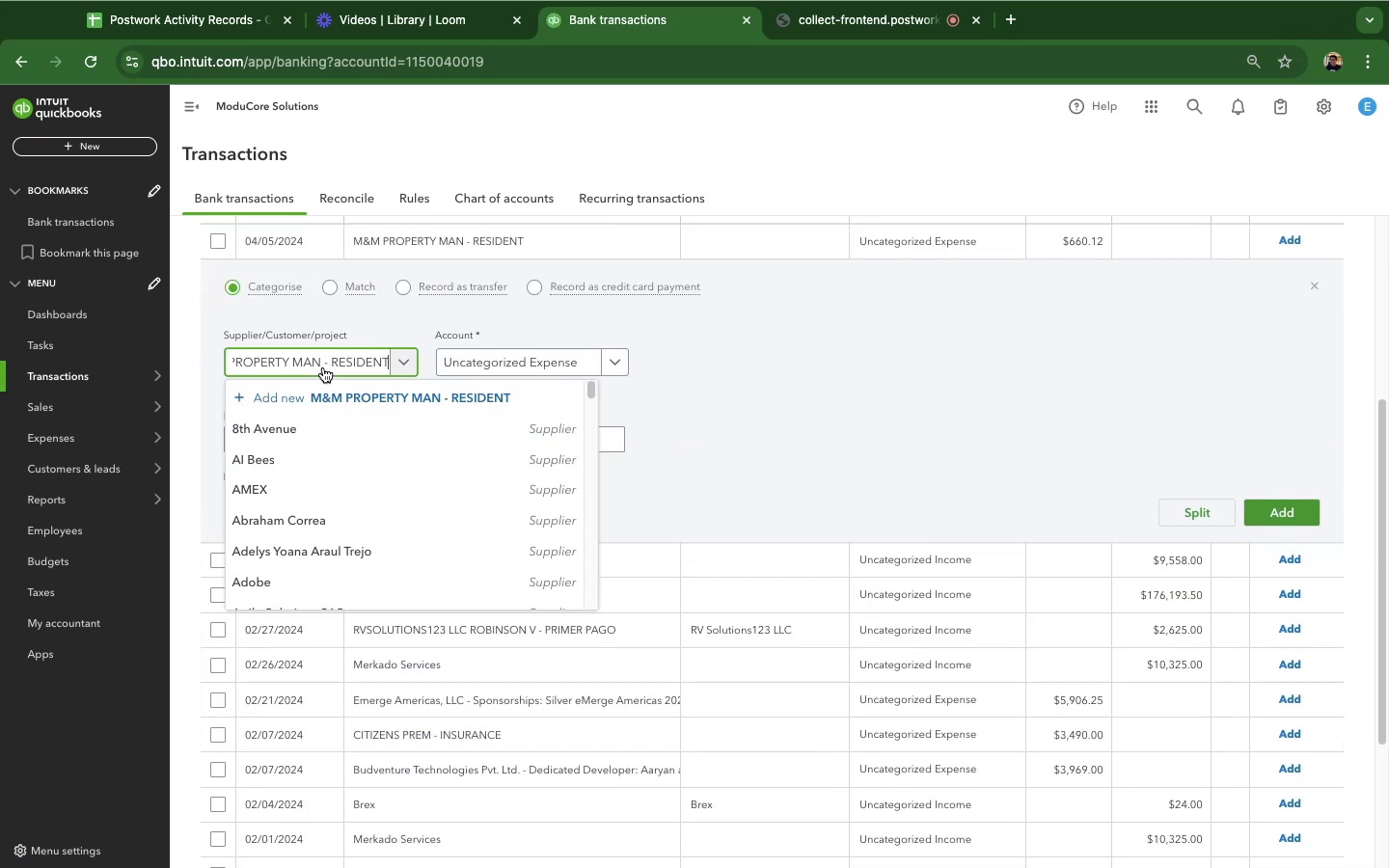 
key(Meta+V)
 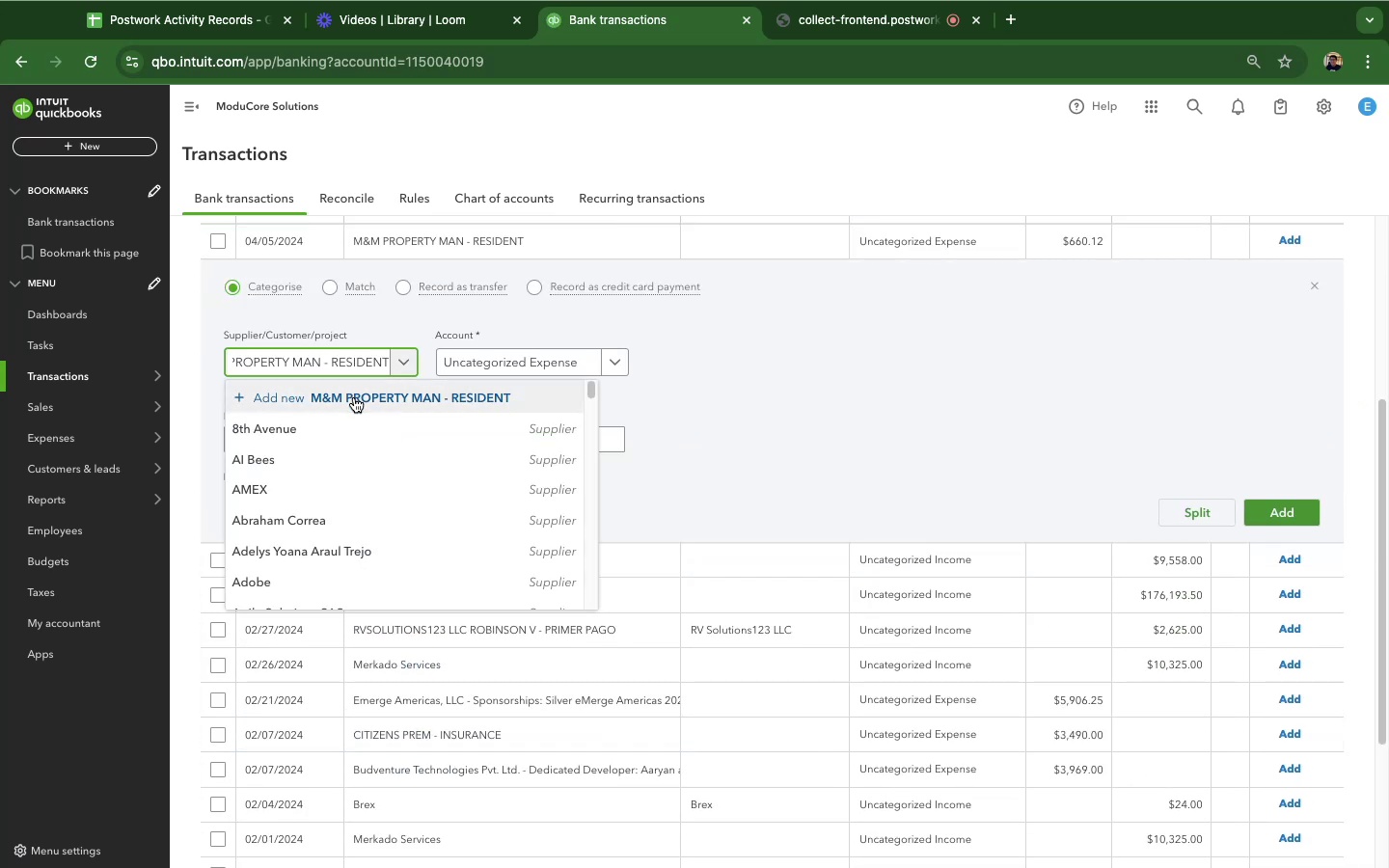 
left_click([354, 397])
 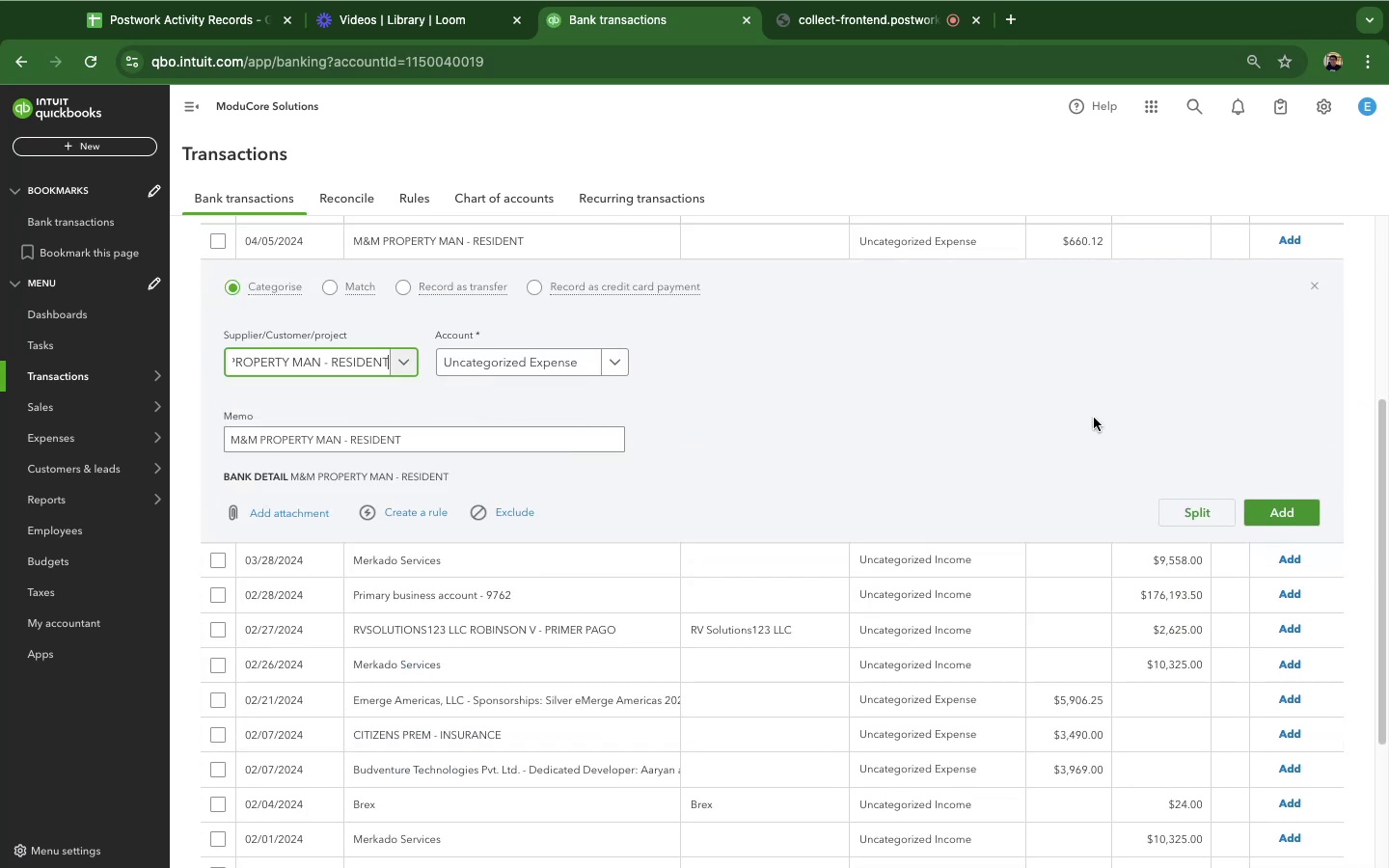 
mouse_move([1175, 421])
 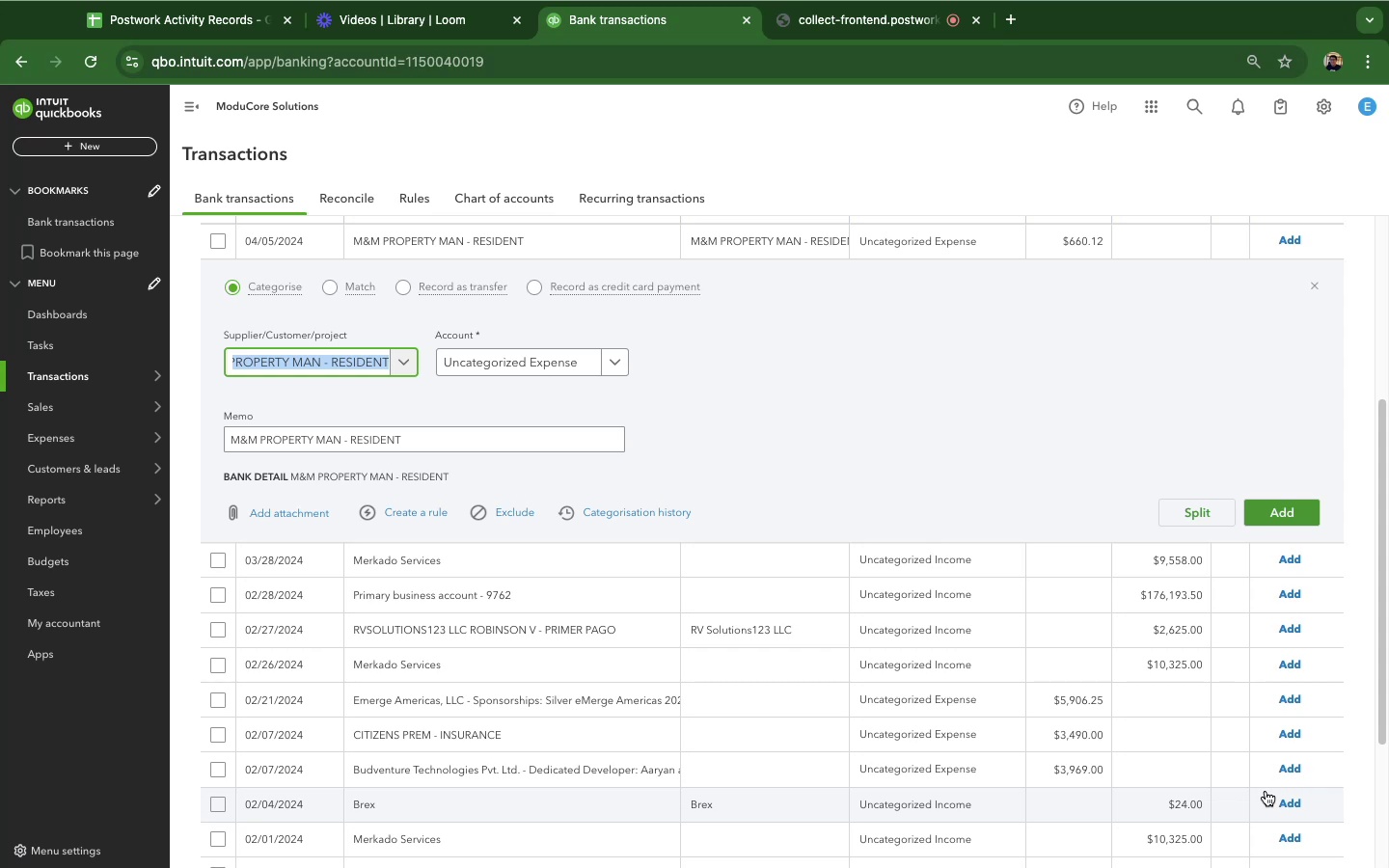 
wait(14.26)
 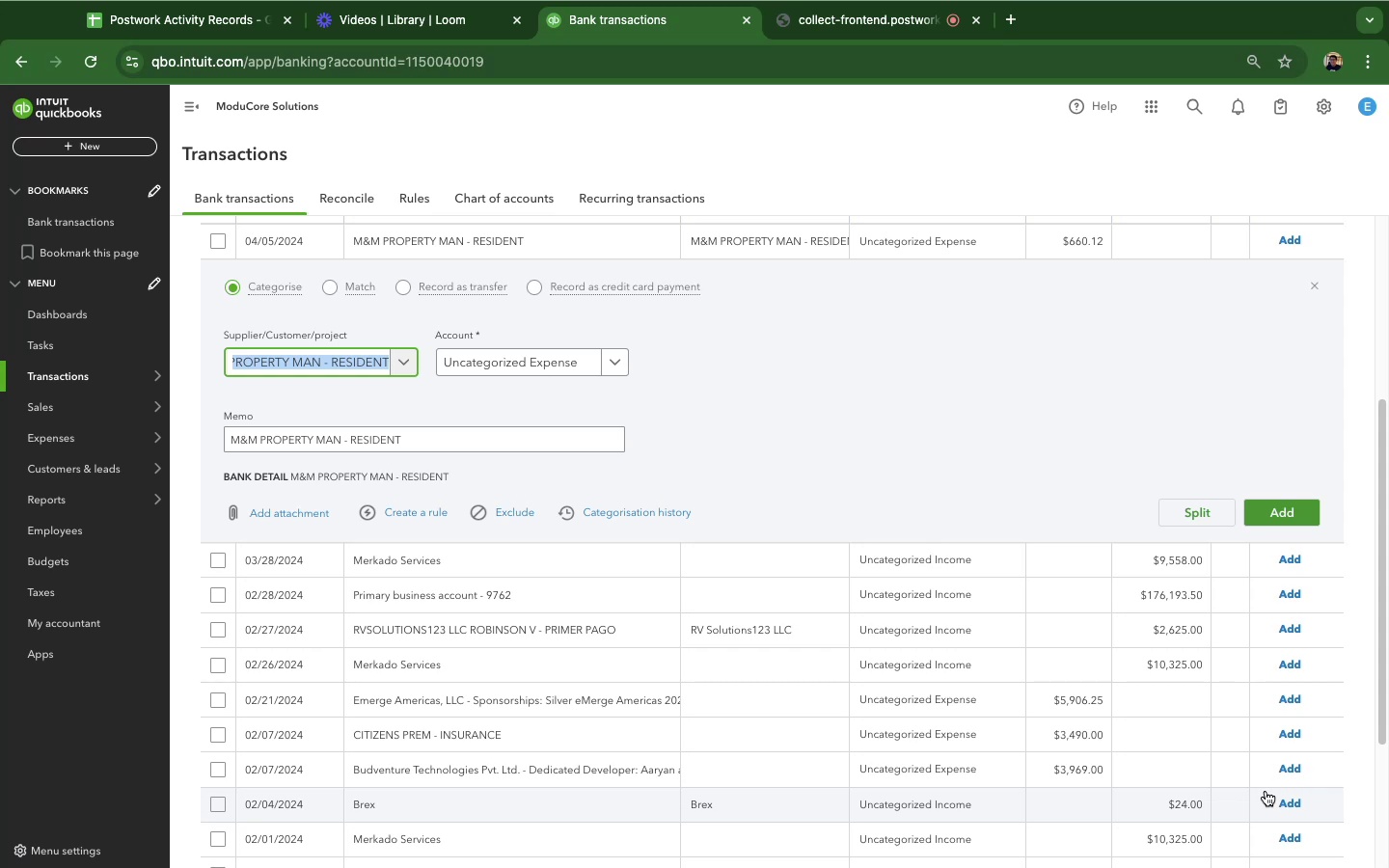 
scroll: coordinate [1129, 521], scroll_direction: up, amount: 2.0
 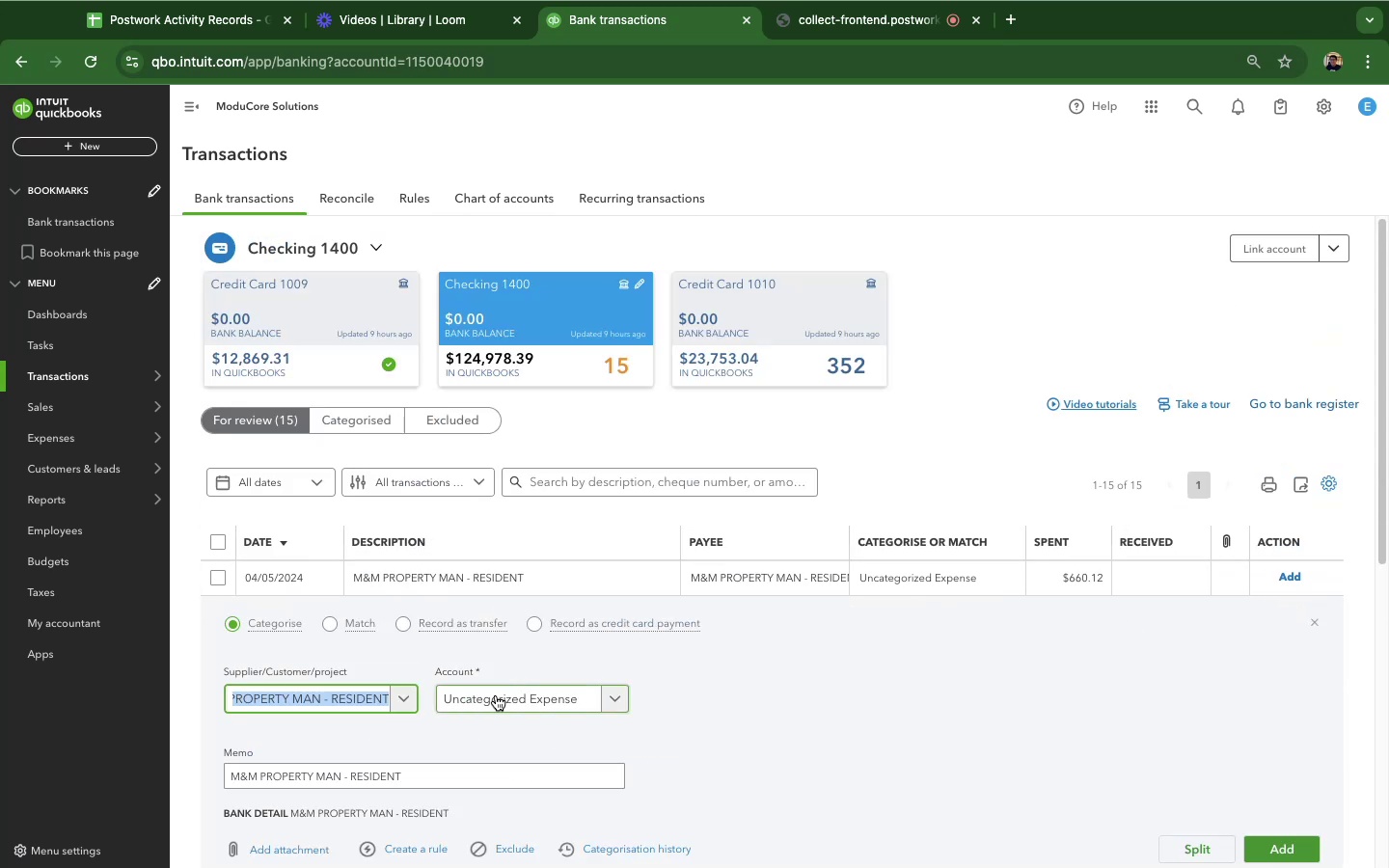 
left_click([496, 695])
 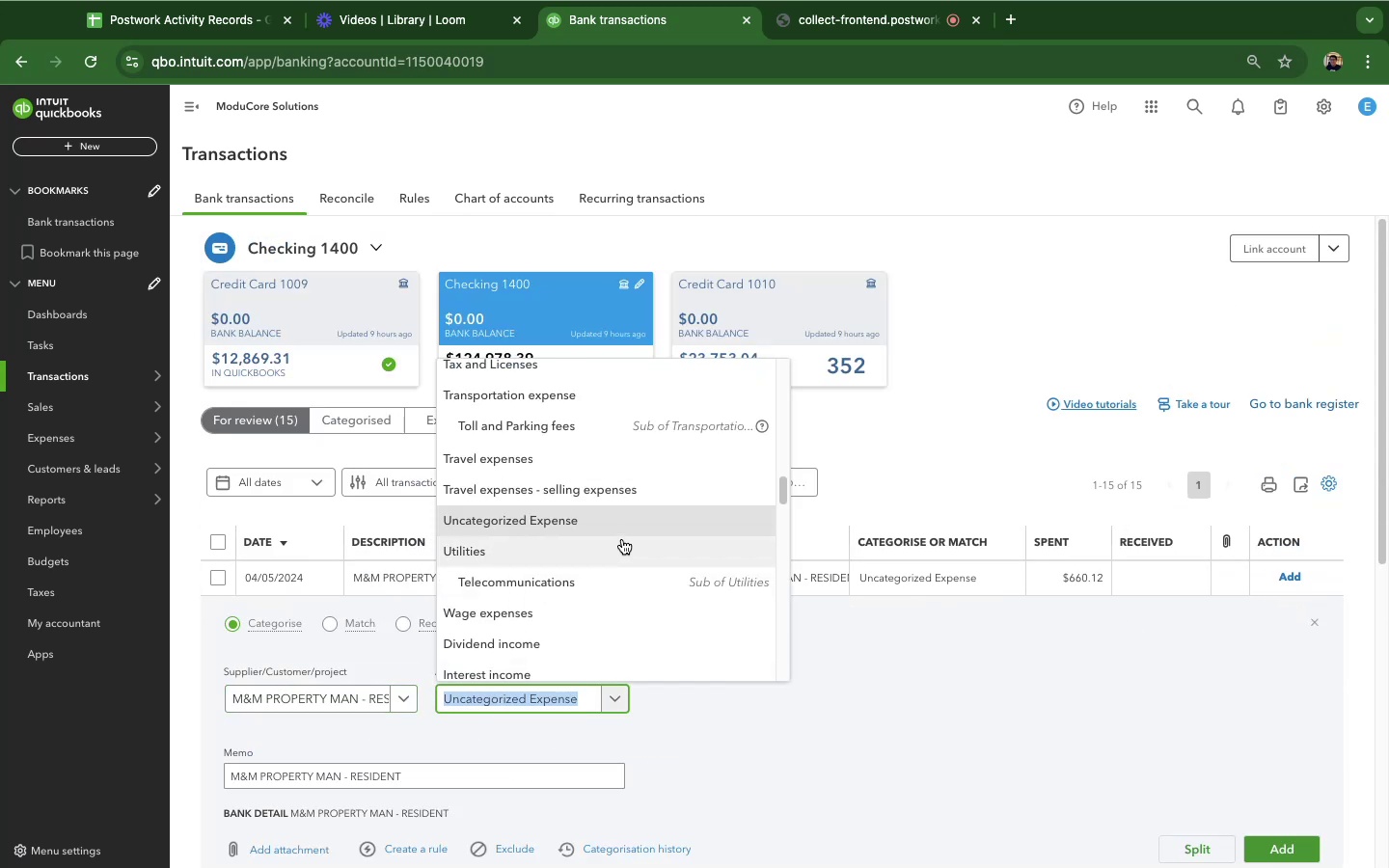 
scroll: coordinate [628, 516], scroll_direction: down, amount: 41.0
 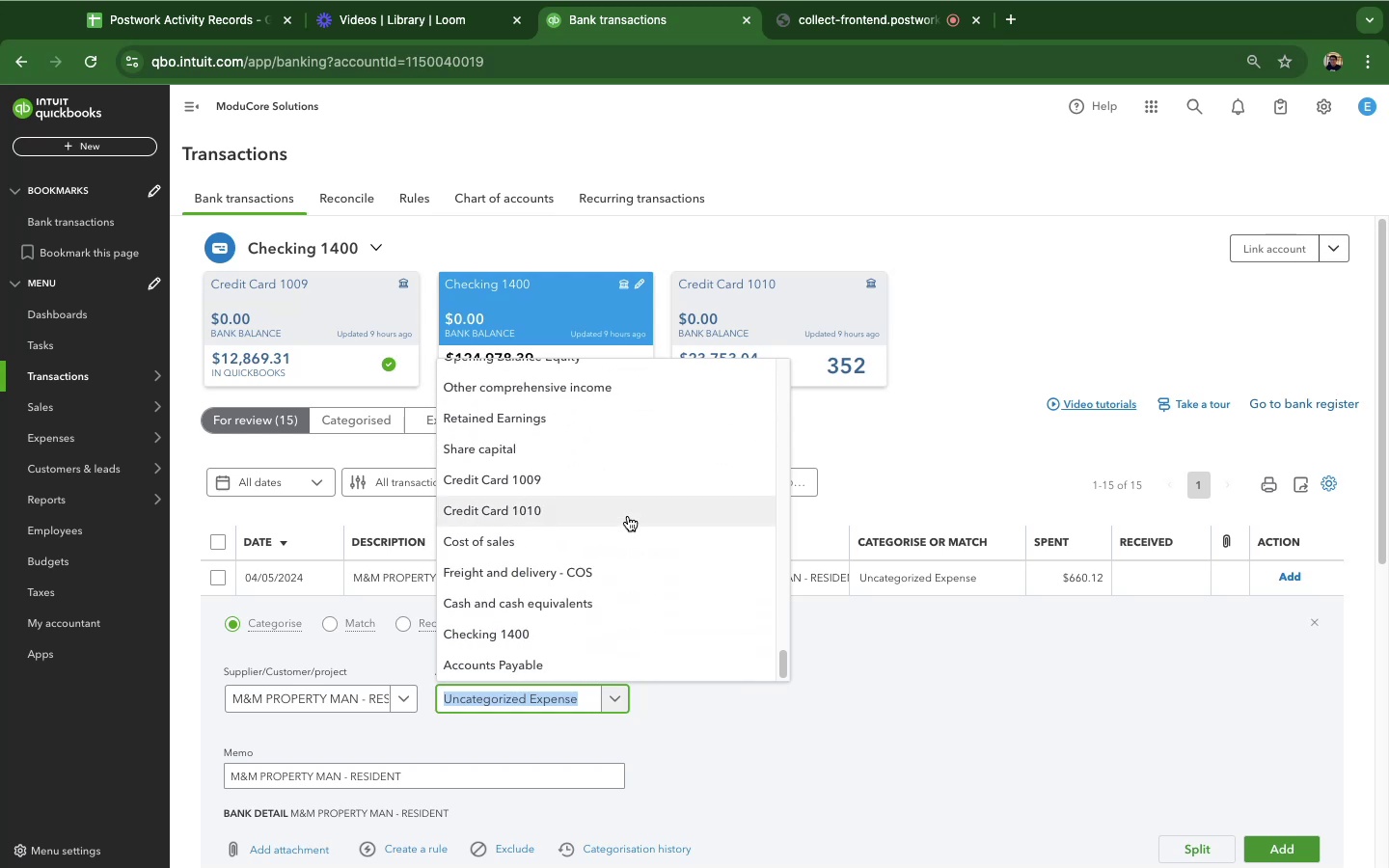 
scroll: coordinate [641, 593], scroll_direction: up, amount: 30.0
 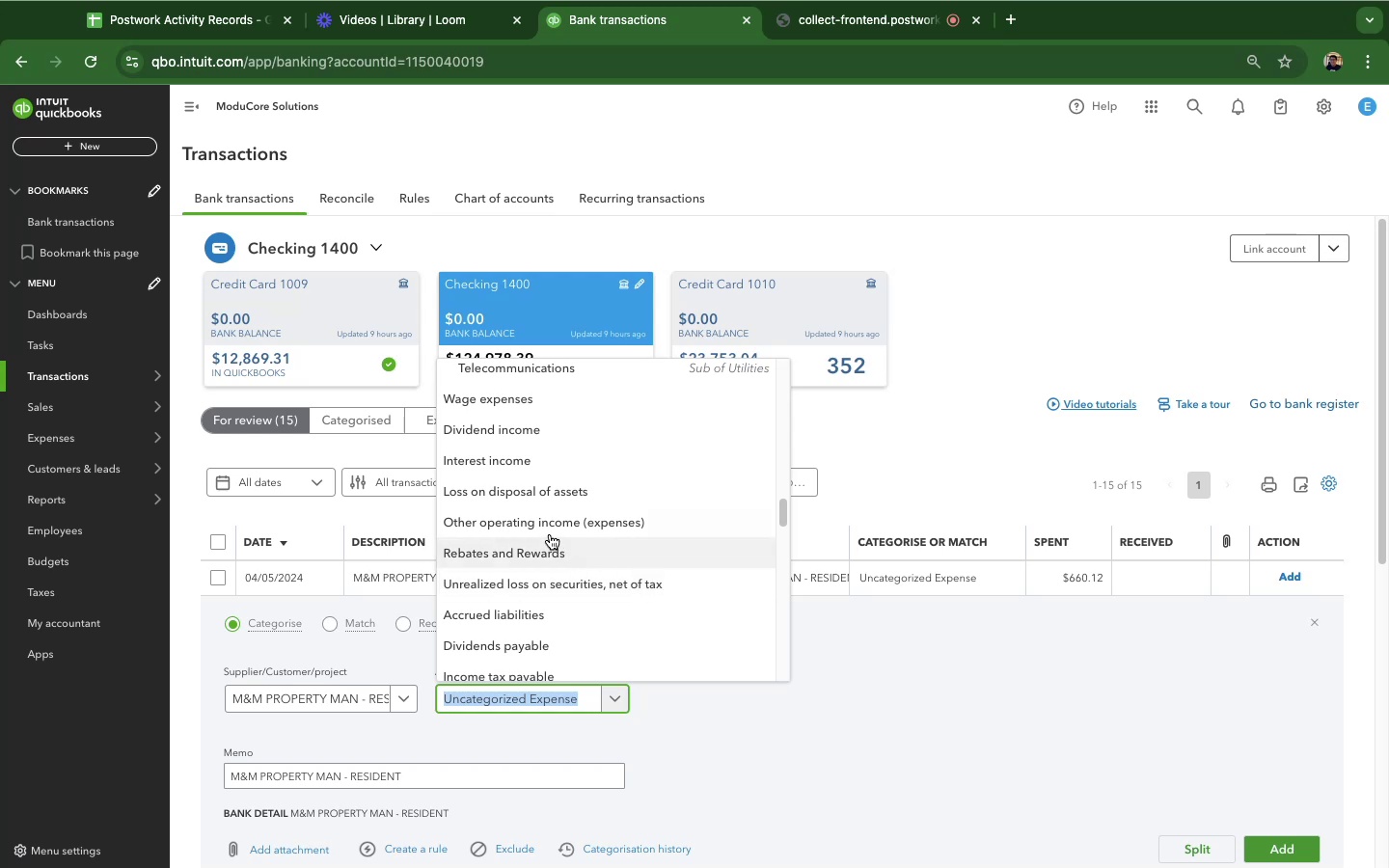 
left_click([541, 533])
 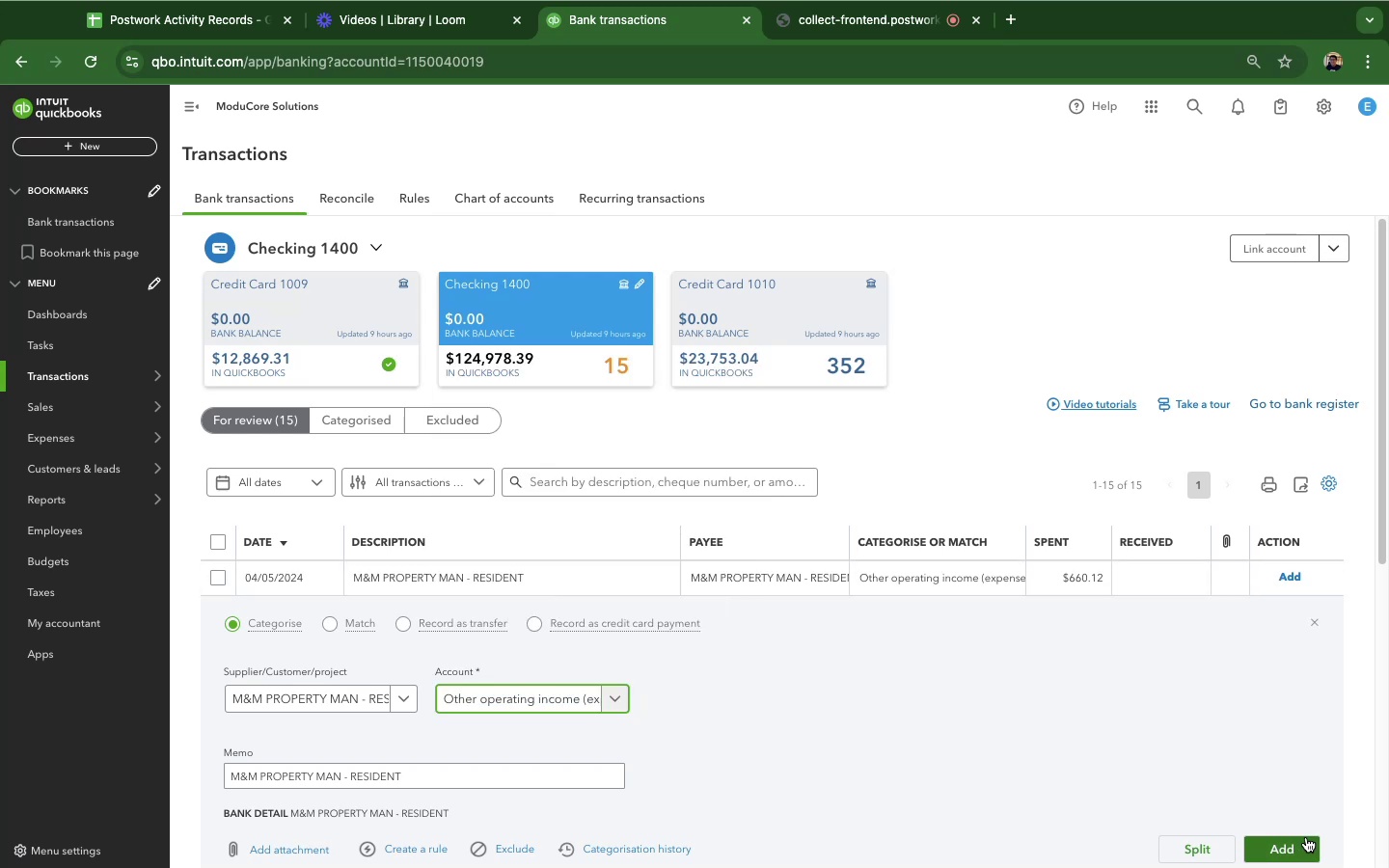 
left_click([1305, 844])
 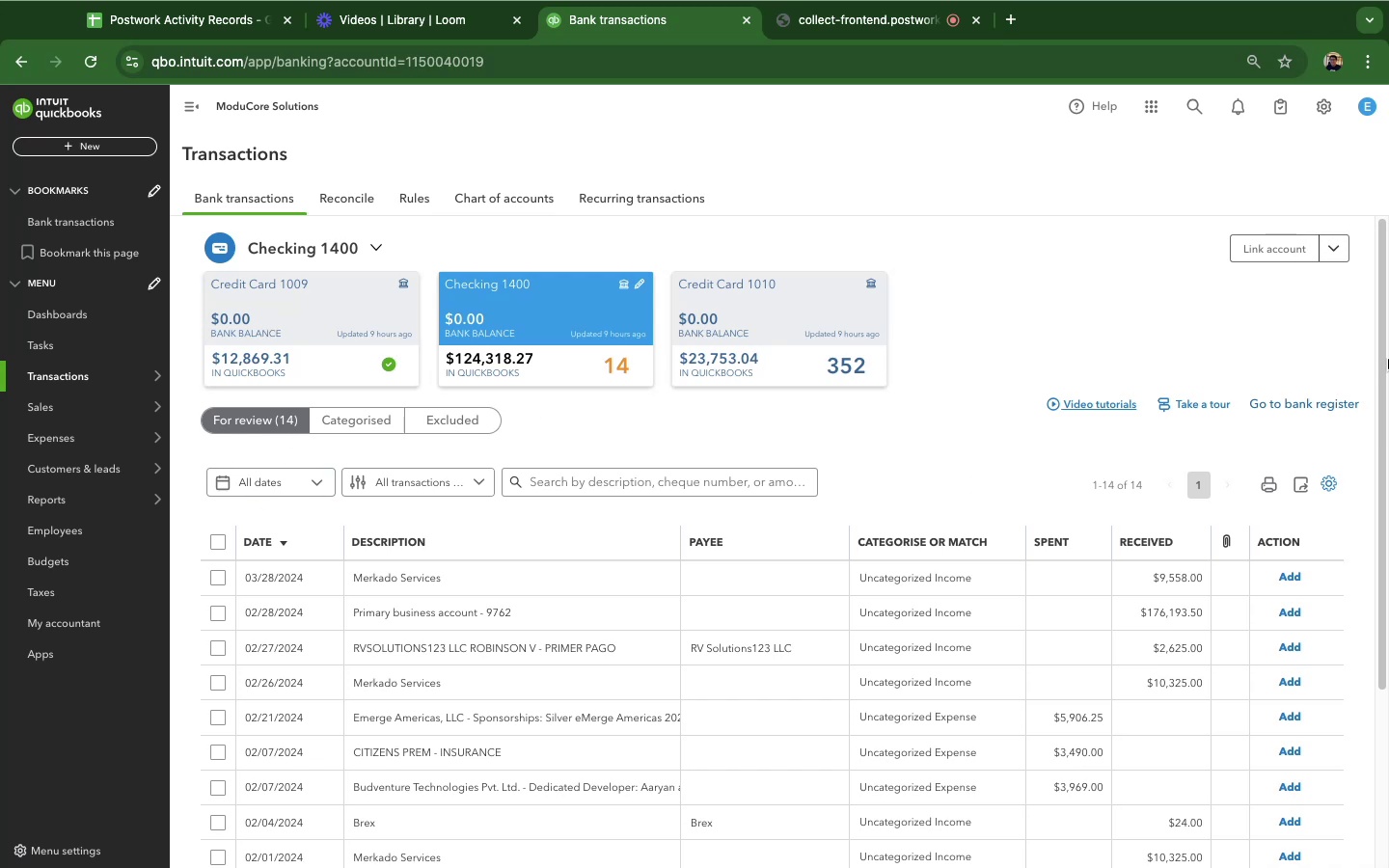 
wait(47.21)
 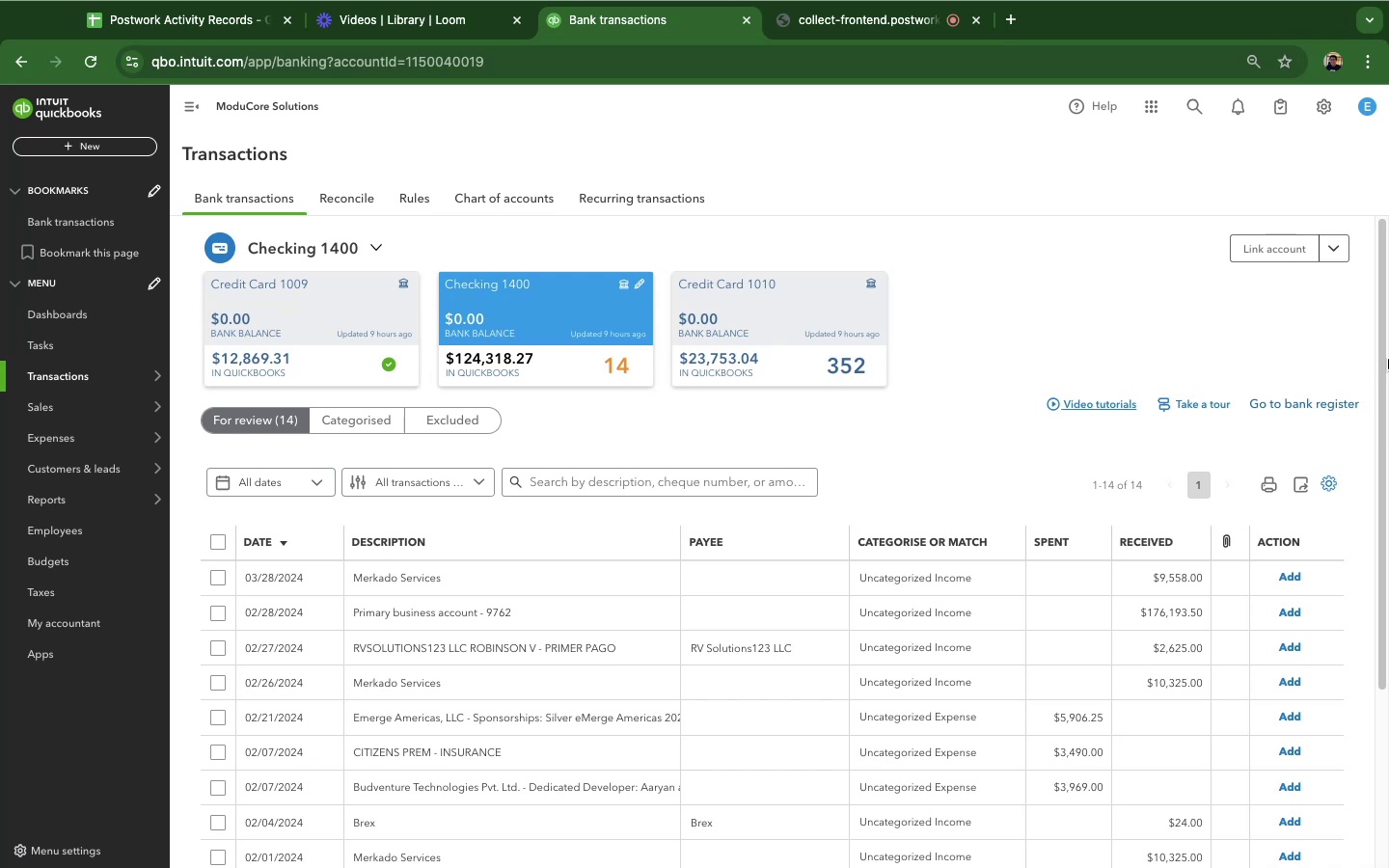 
left_click([422, 585])
 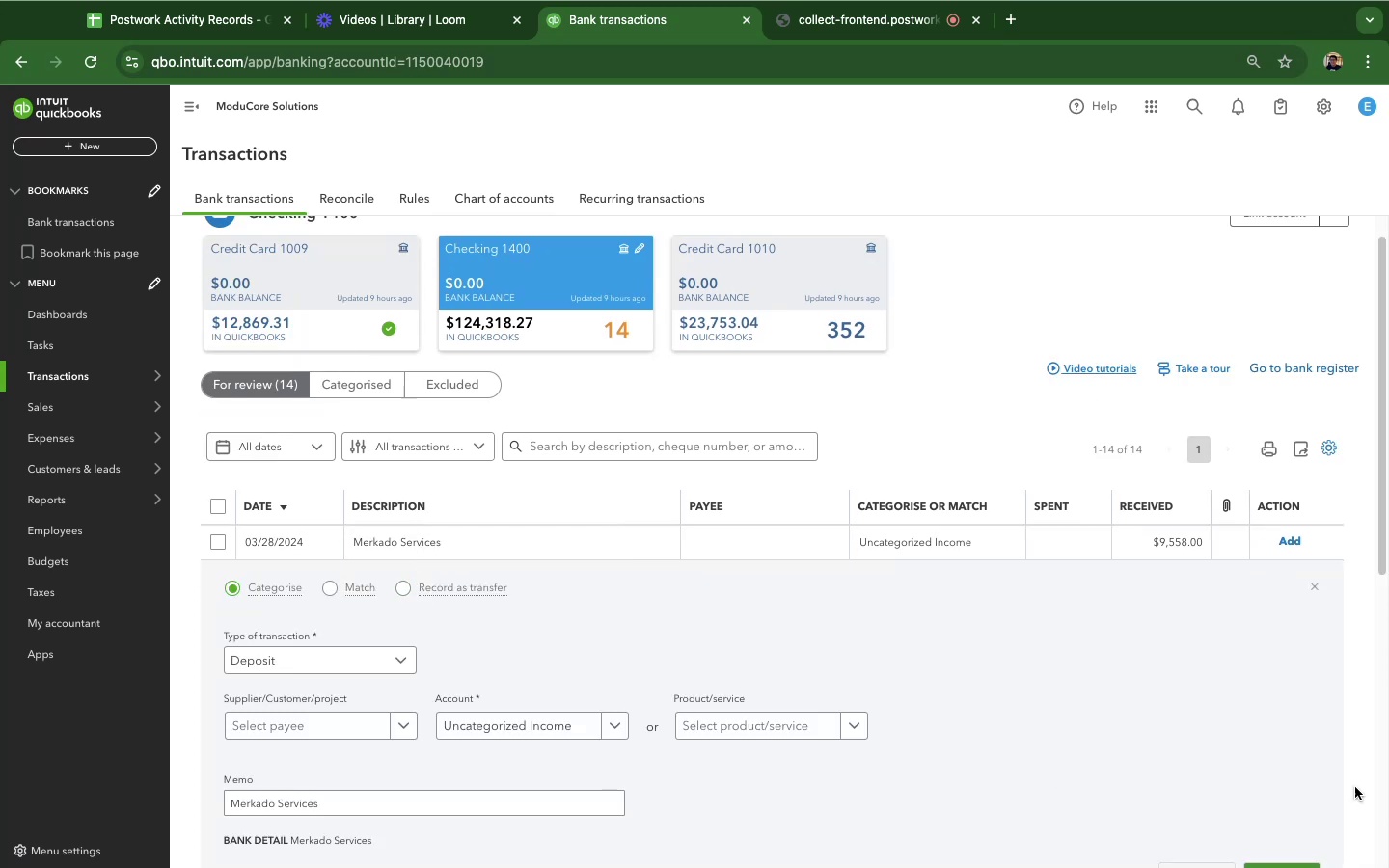 
scroll: coordinate [1277, 761], scroll_direction: down, amount: 14.0
 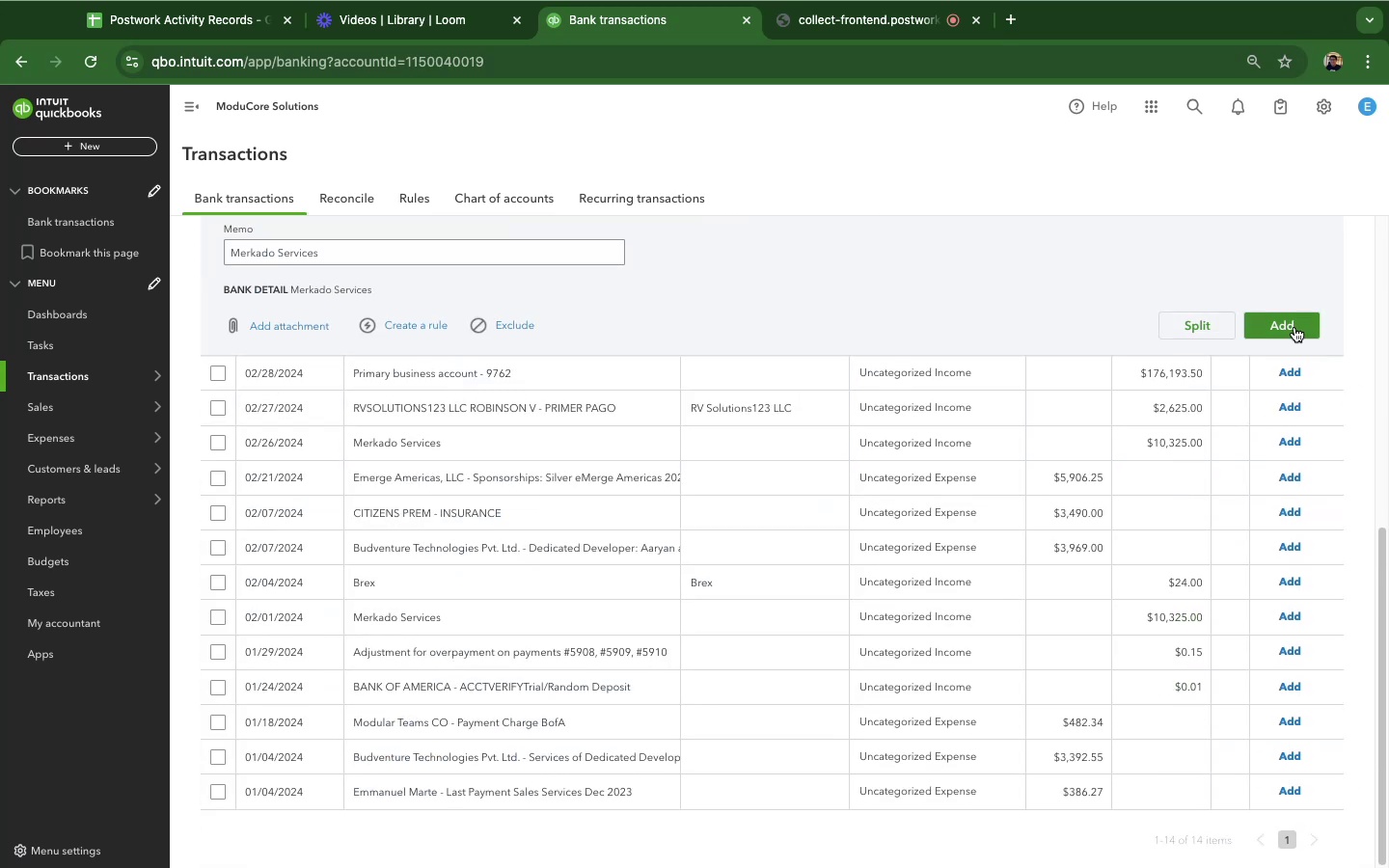 
left_click([1294, 327])
 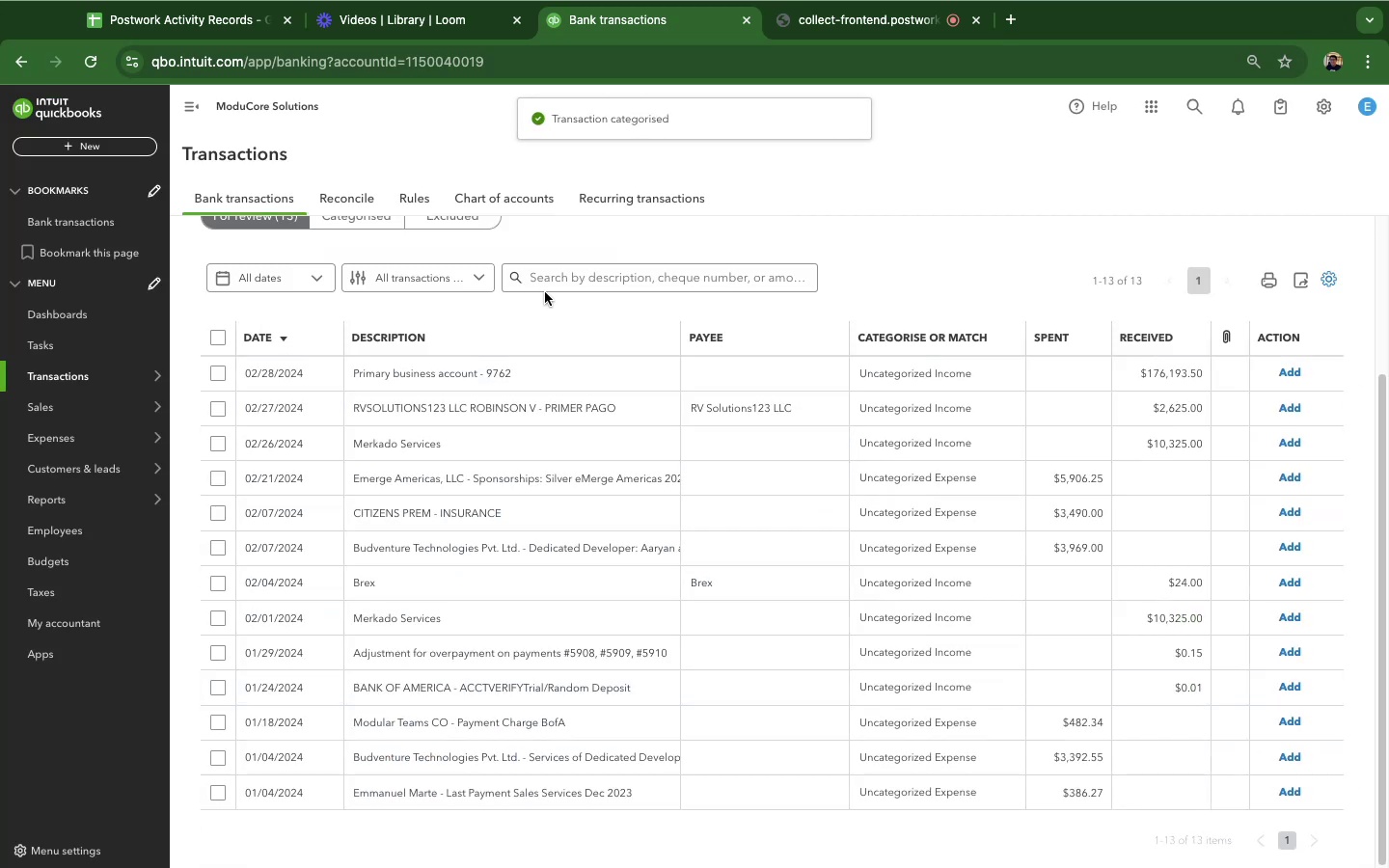 
left_click([497, 372])
 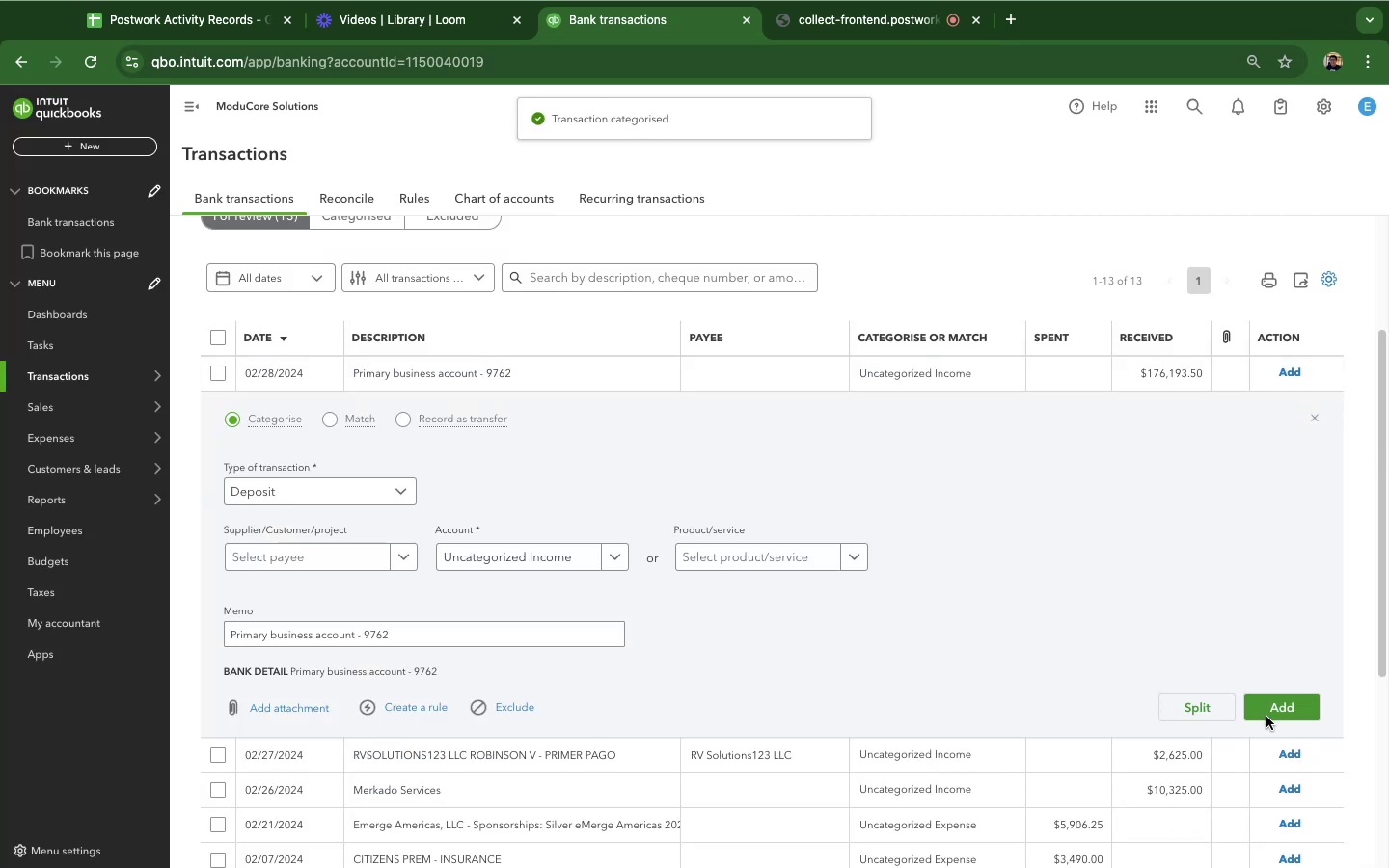 
left_click([1278, 715])
 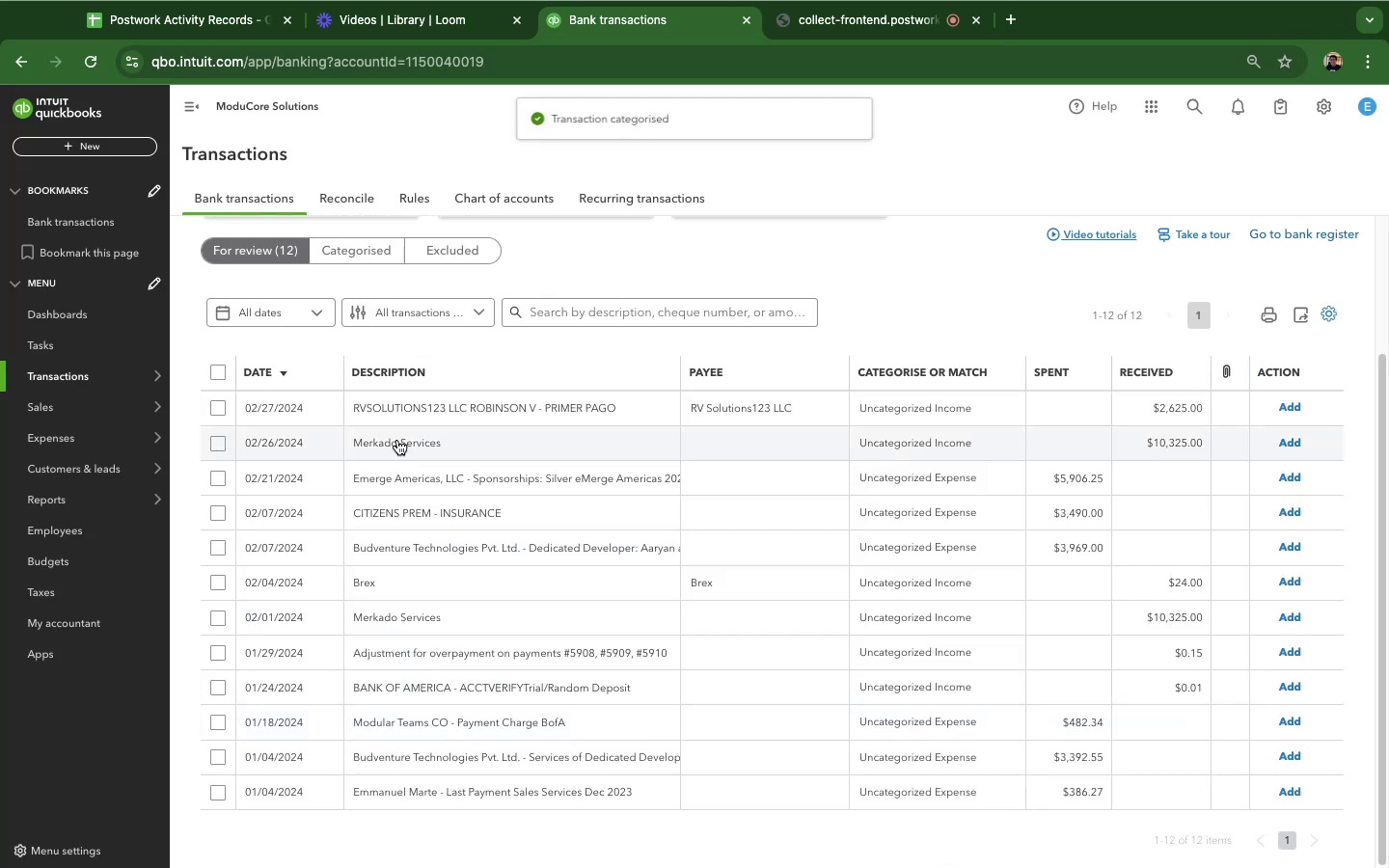 
left_click([397, 440])
 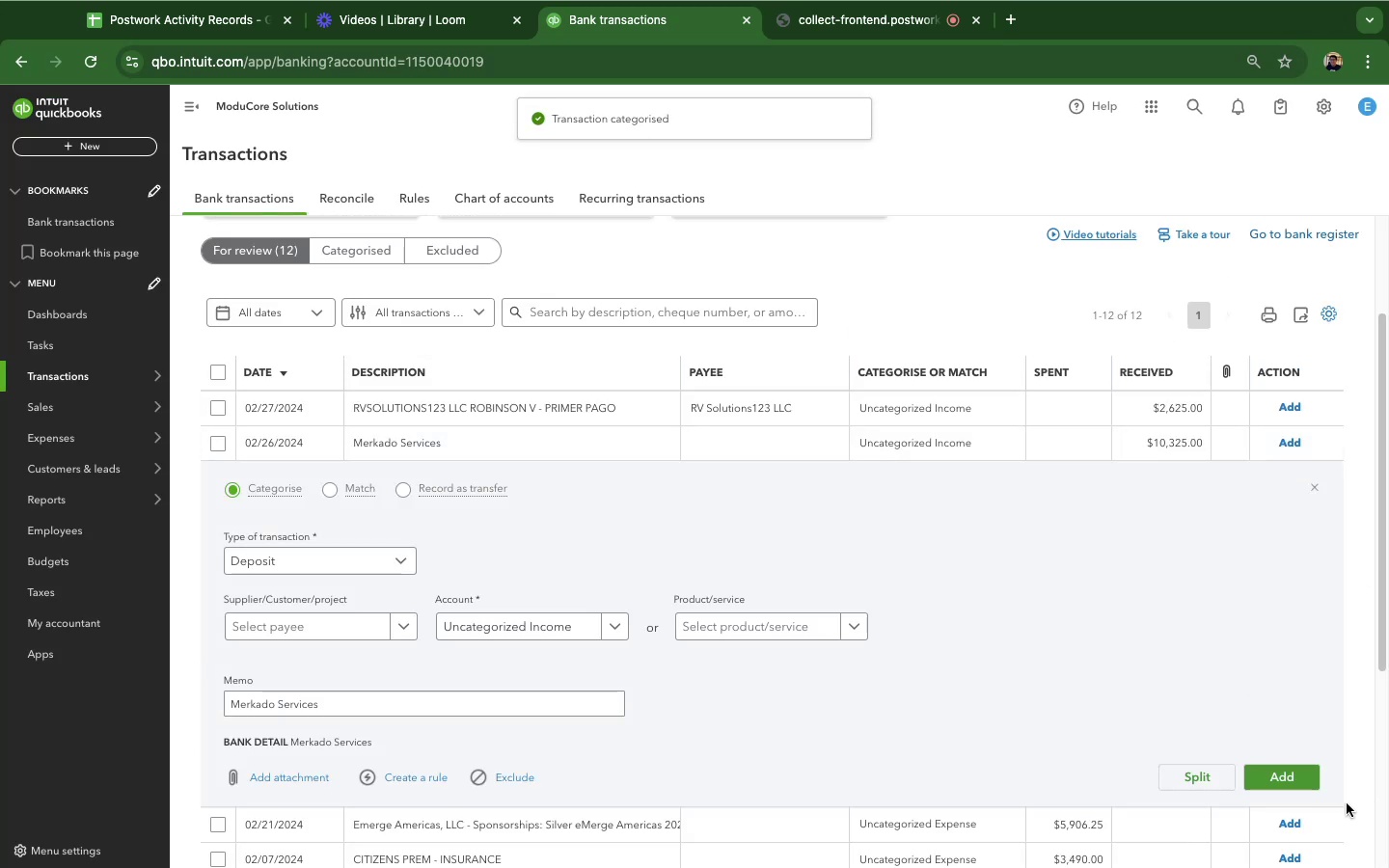 
left_click([1295, 771])
 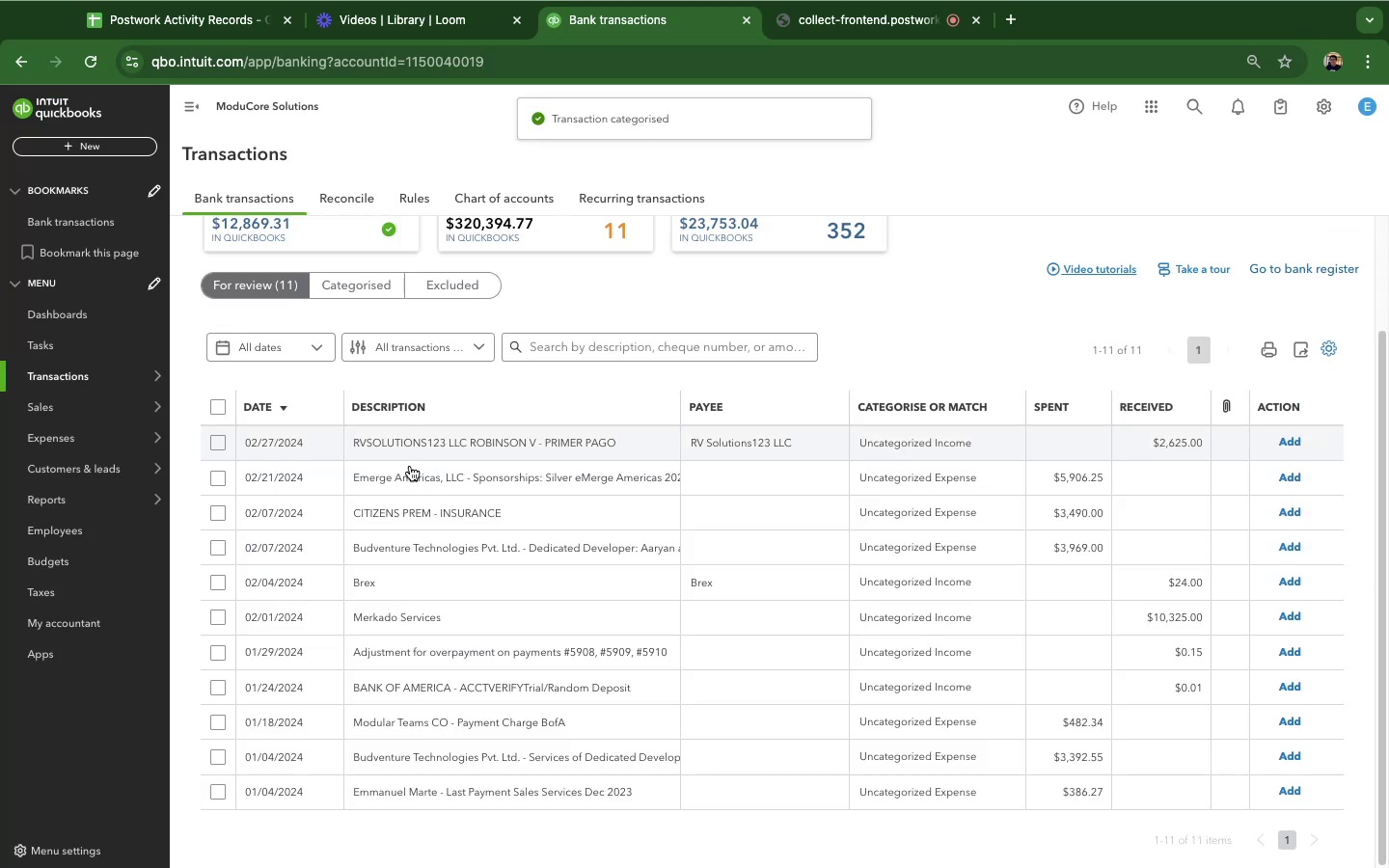 
left_click([431, 448])
 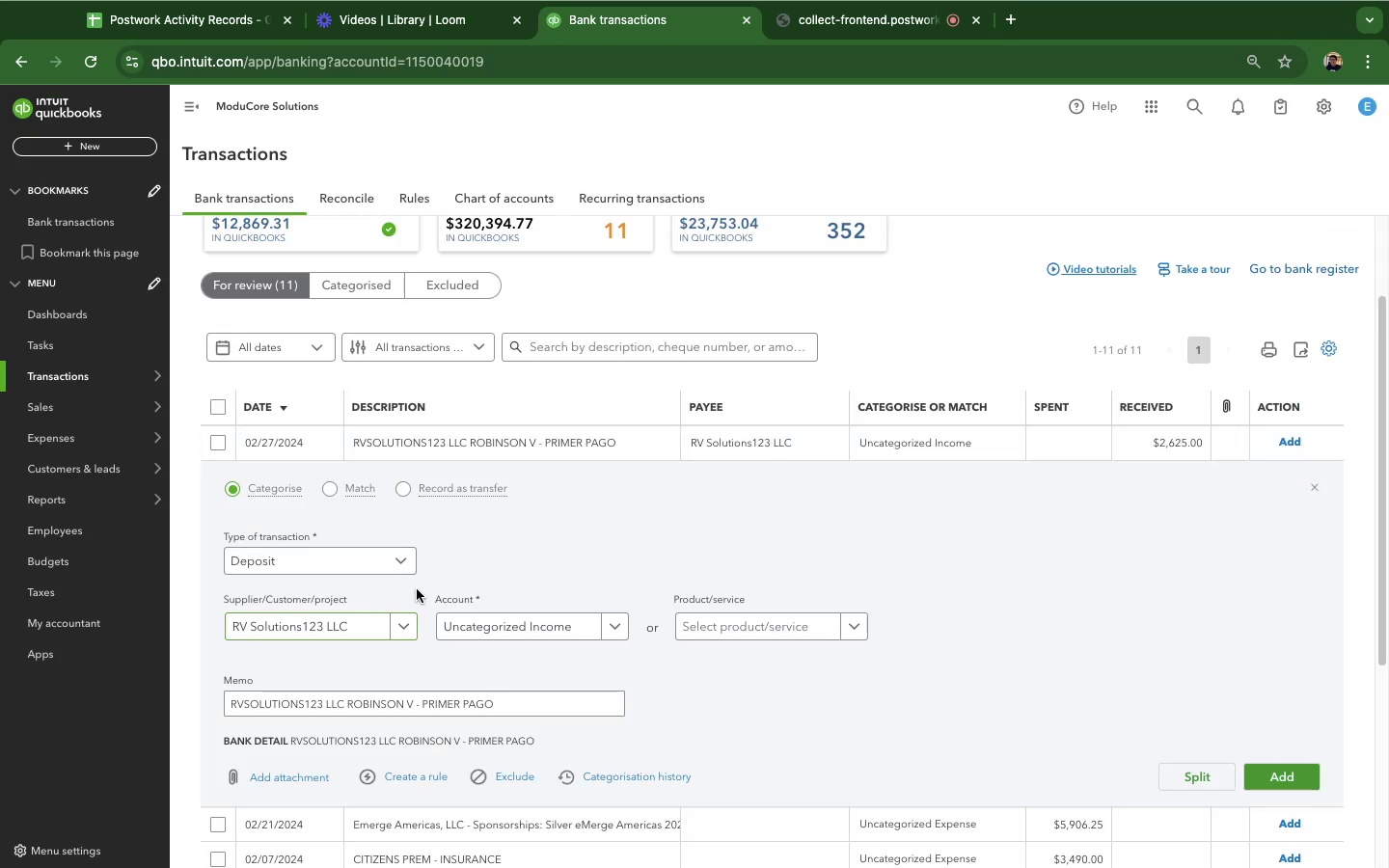 
left_click([515, 631])
 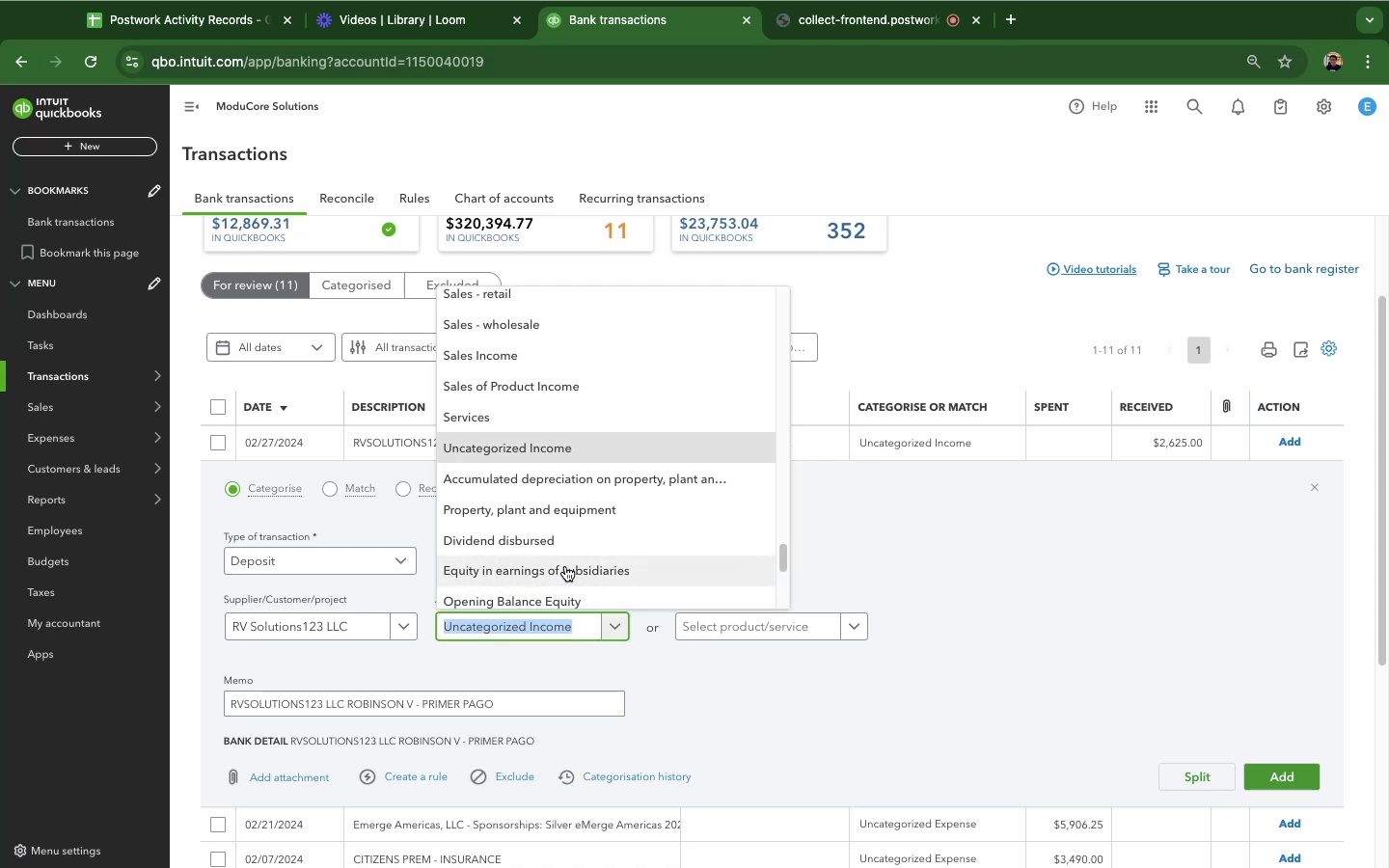 
scroll: coordinate [585, 484], scroll_direction: down, amount: 6.0
 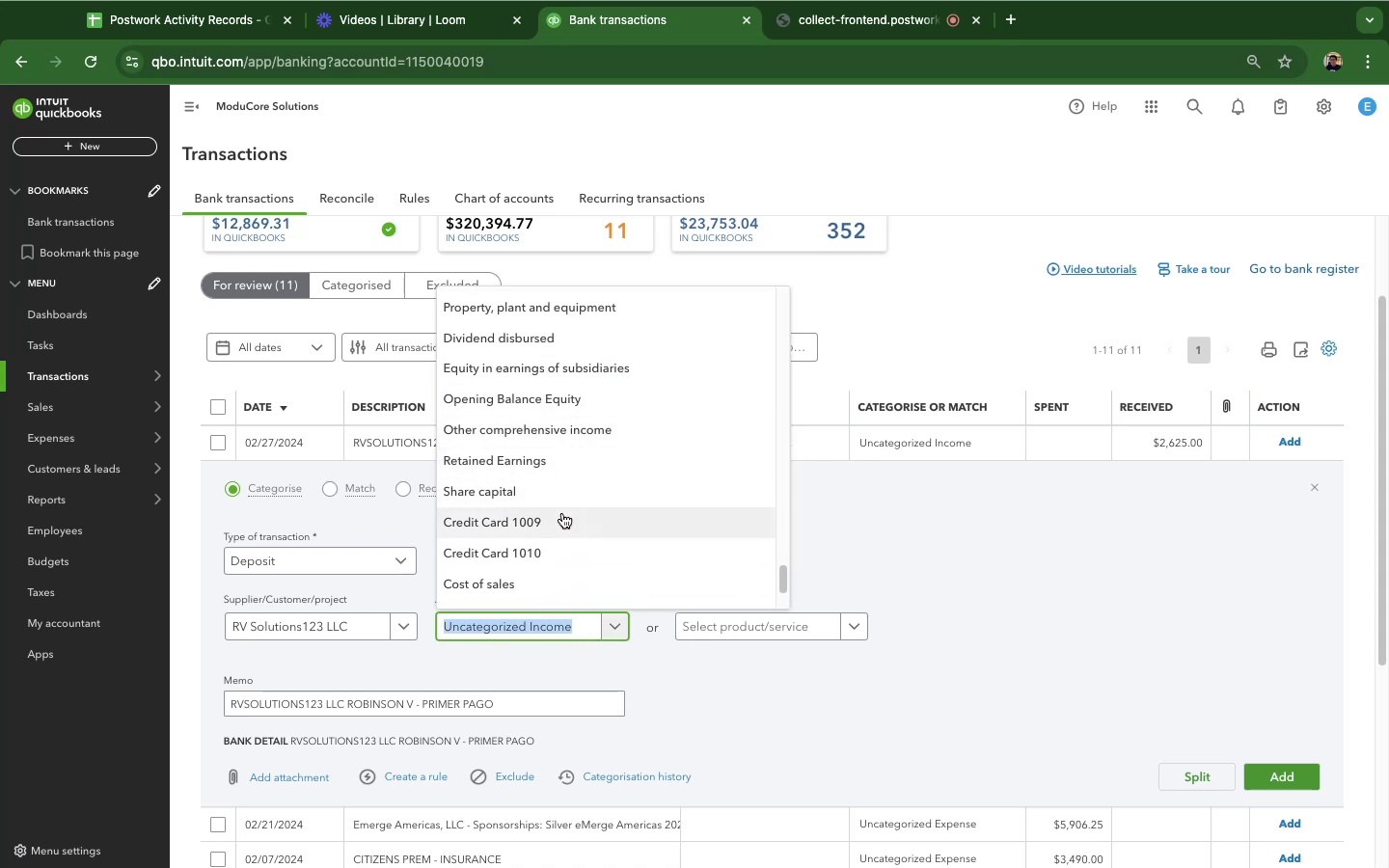 
wait(5.23)
 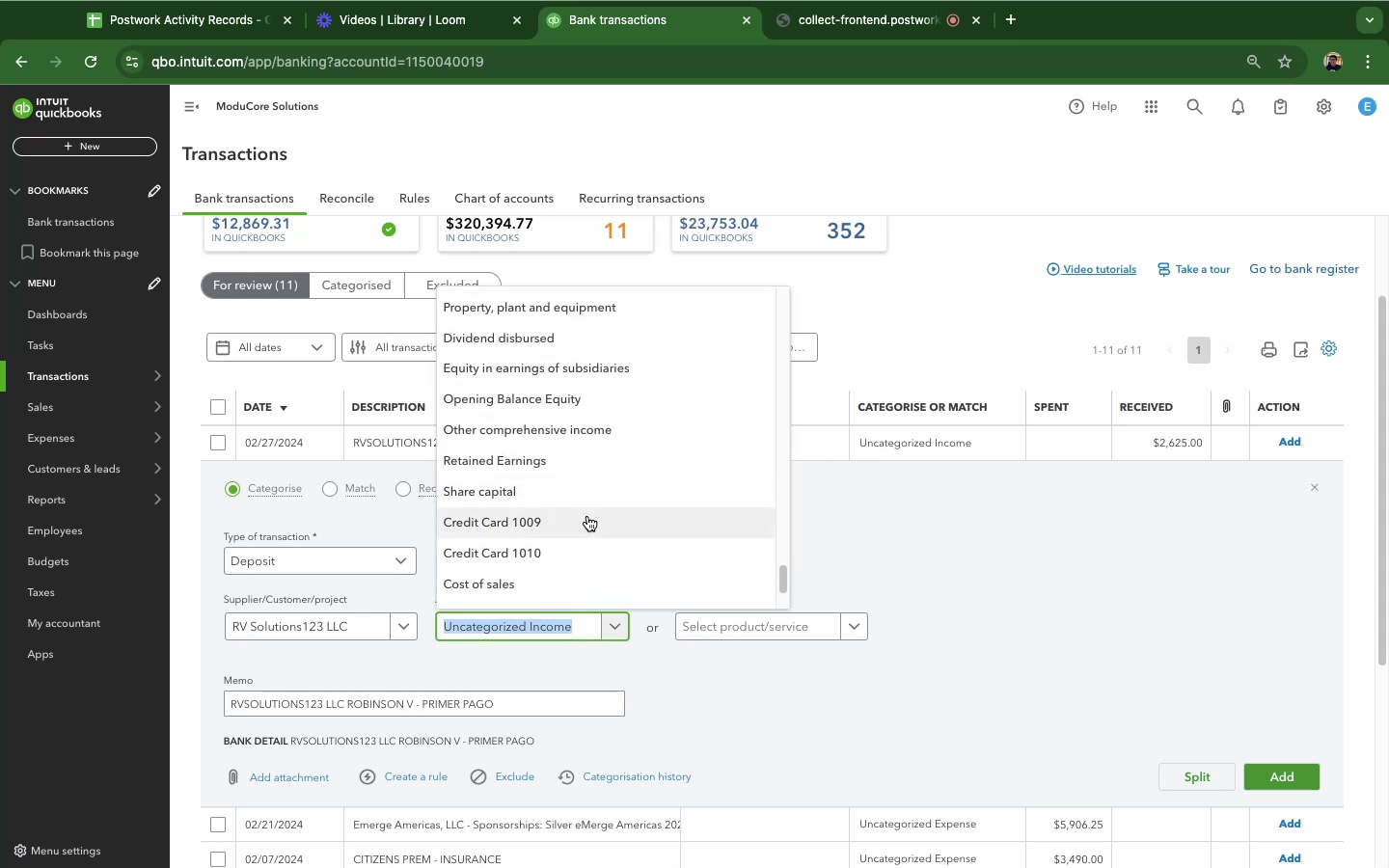 
left_click([564, 318])
 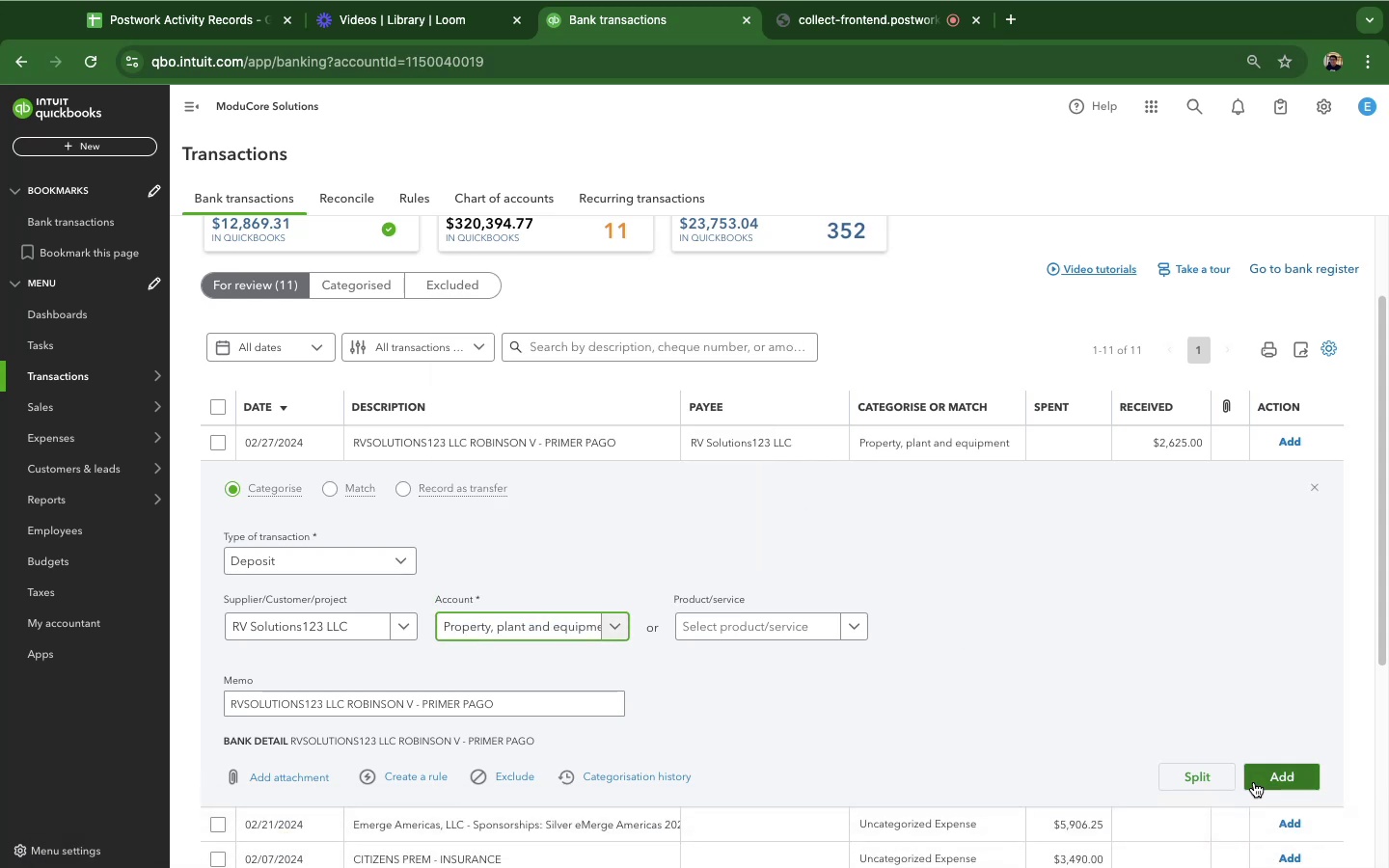 
left_click([1257, 776])
 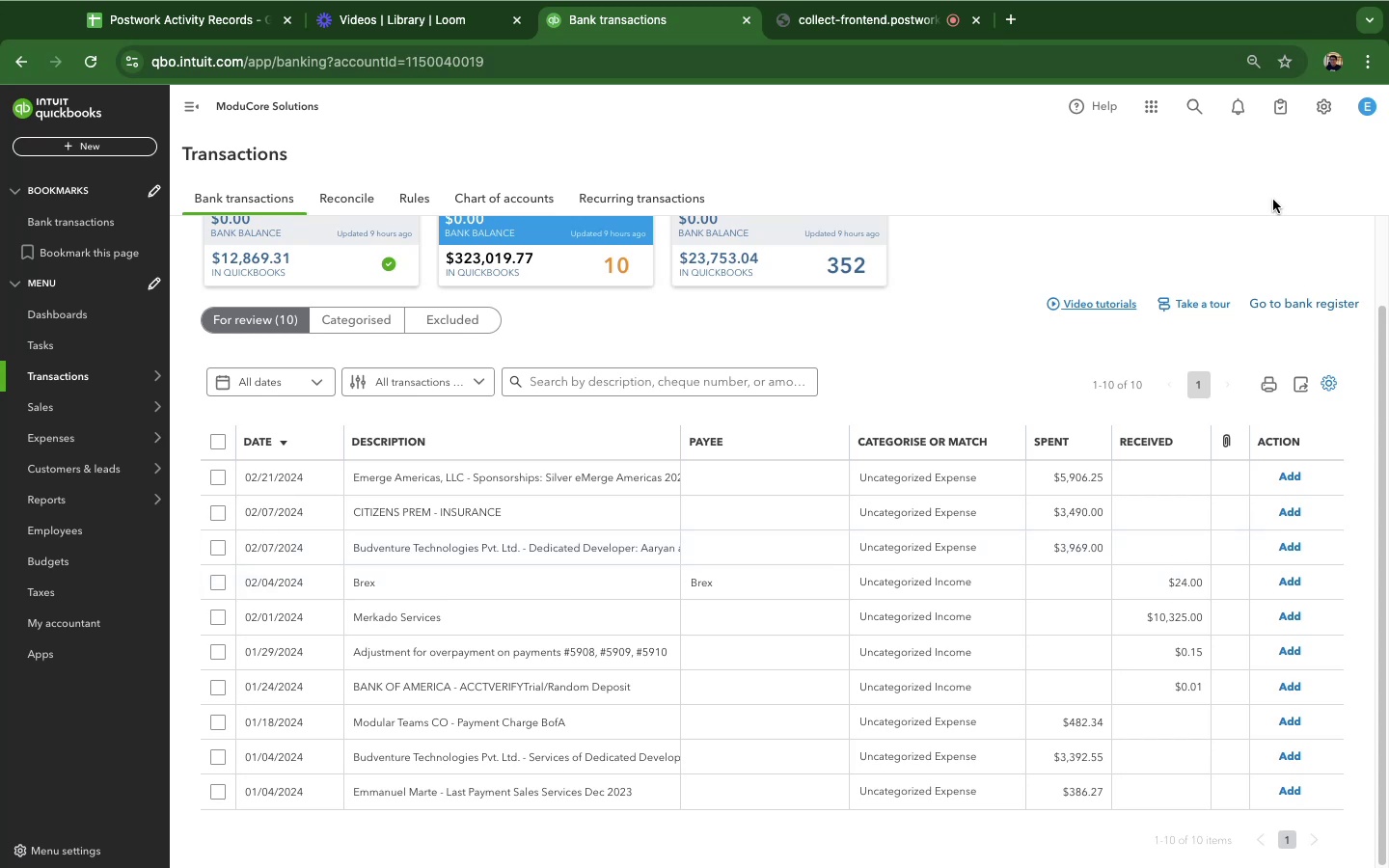 
wait(41.9)
 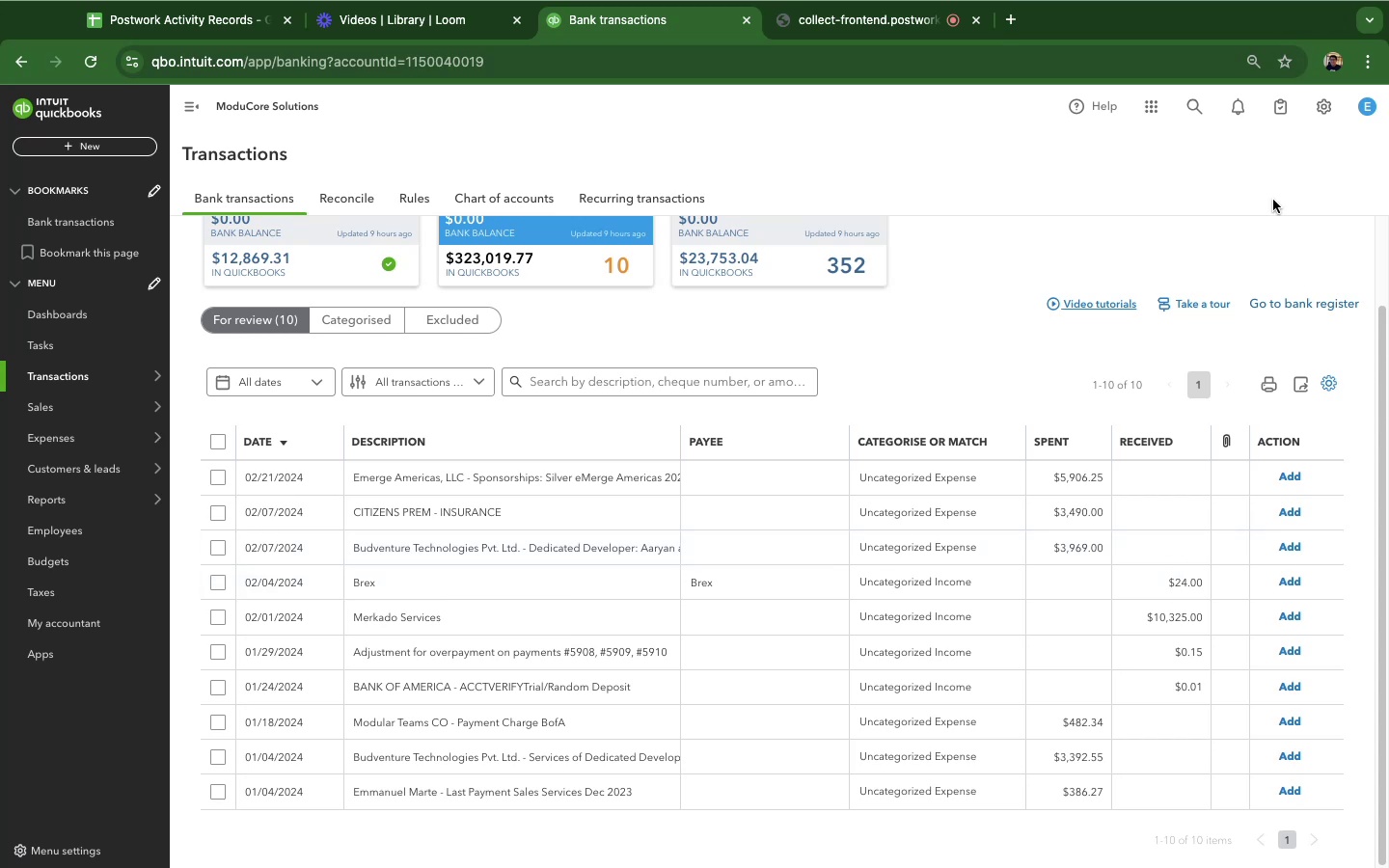 
left_click([398, 585])
 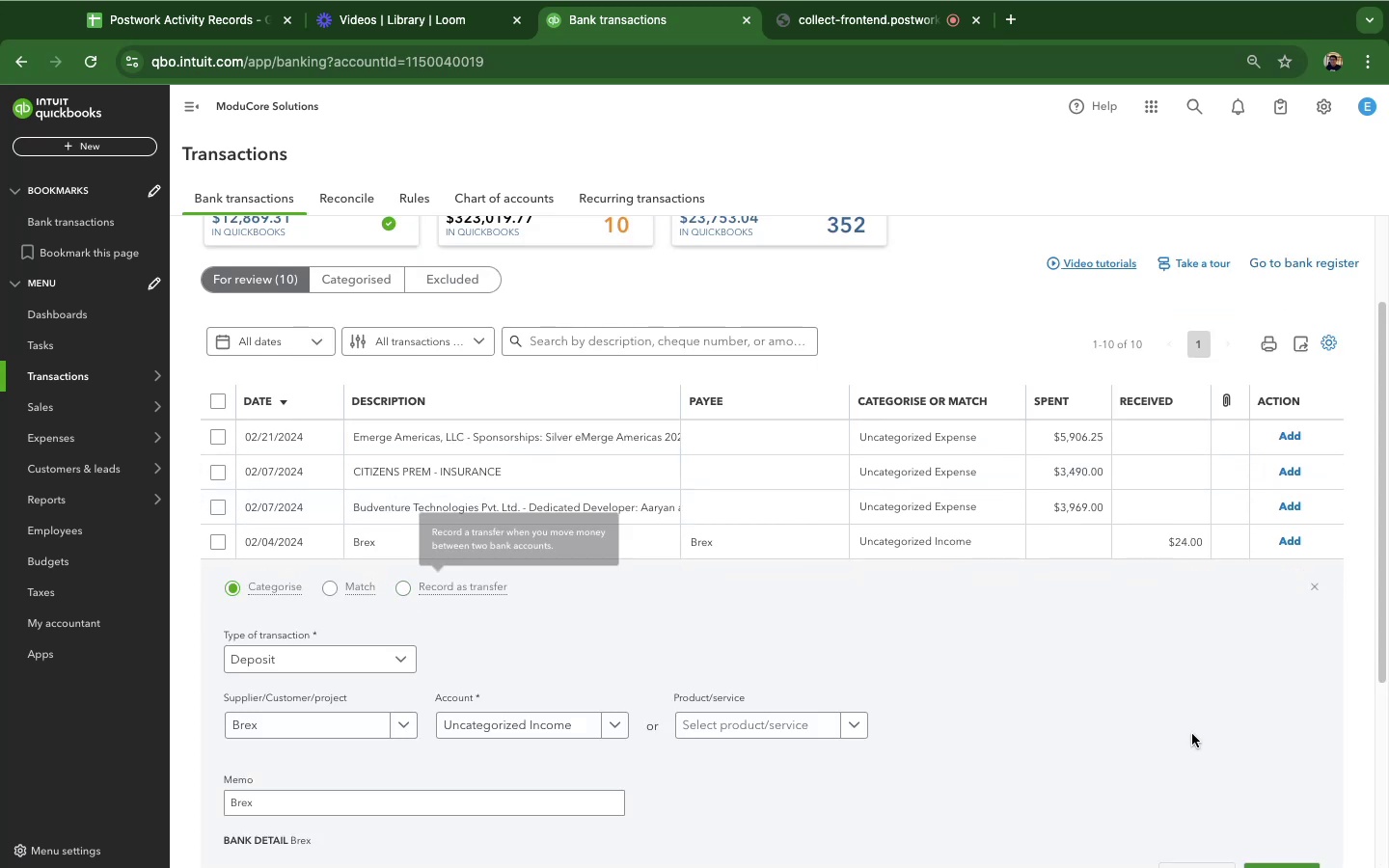 
scroll: coordinate [1143, 697], scroll_direction: down, amount: 14.0
 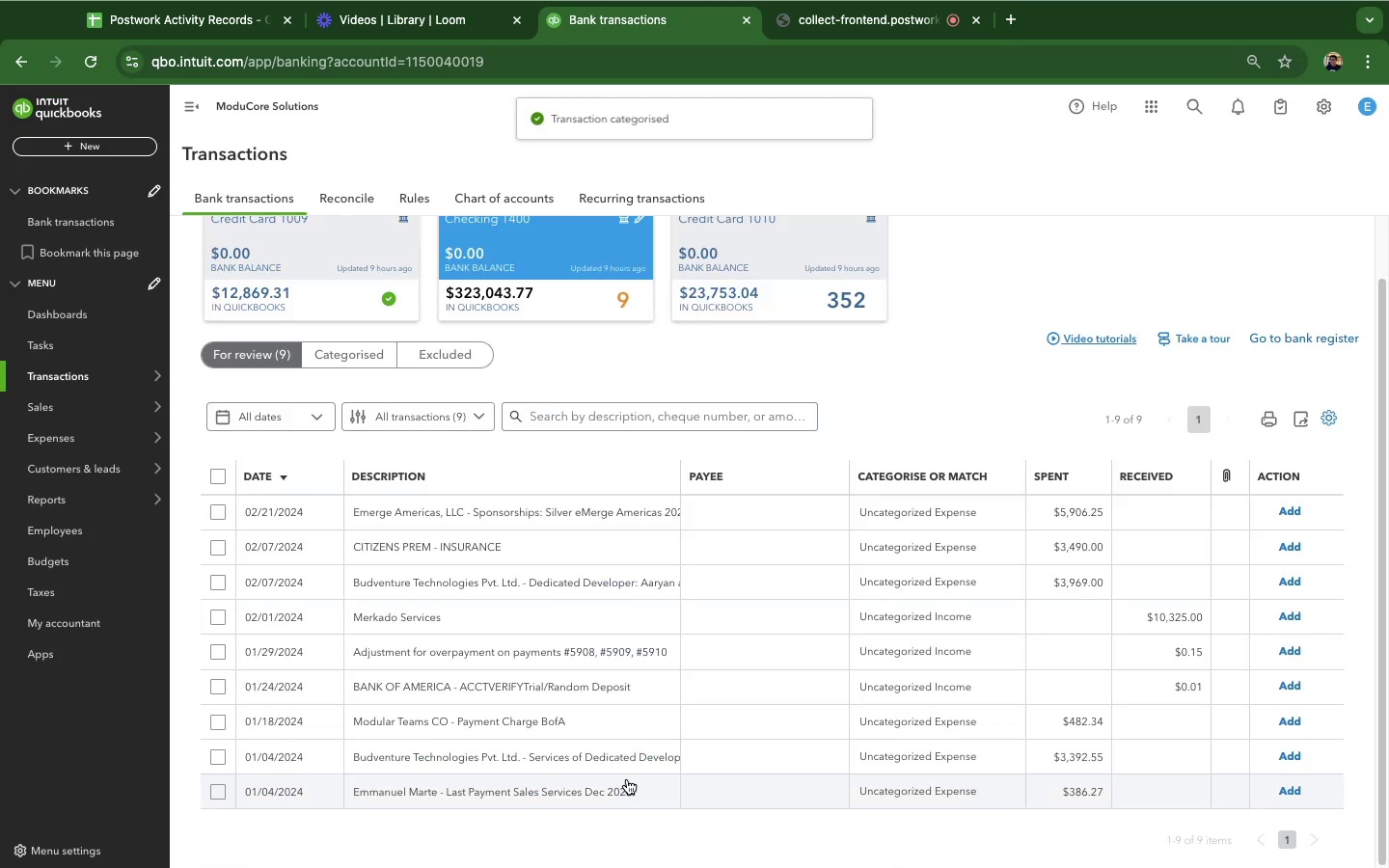 
left_click([448, 622])
 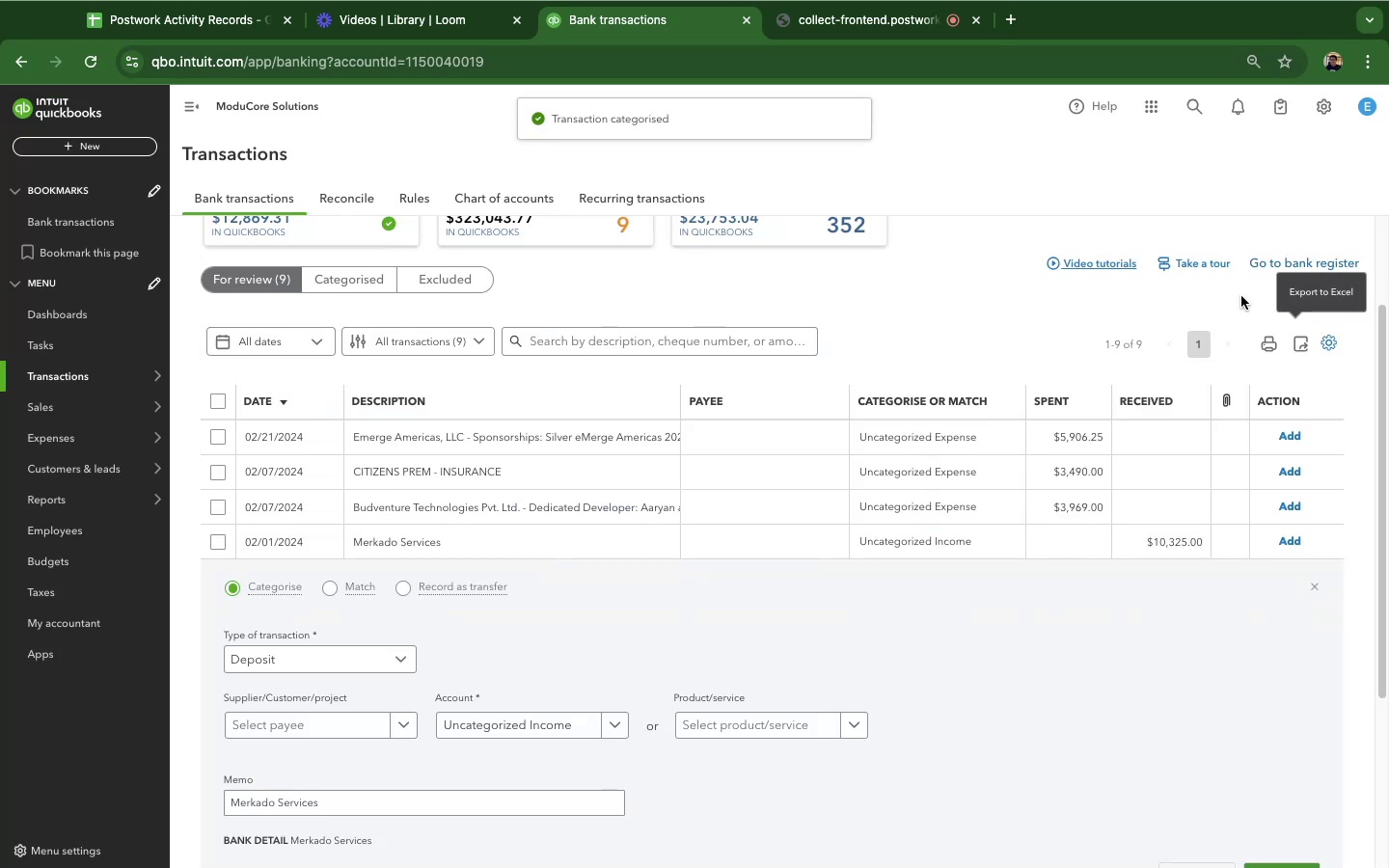 
scroll: coordinate [883, 674], scroll_direction: down, amount: 12.0
 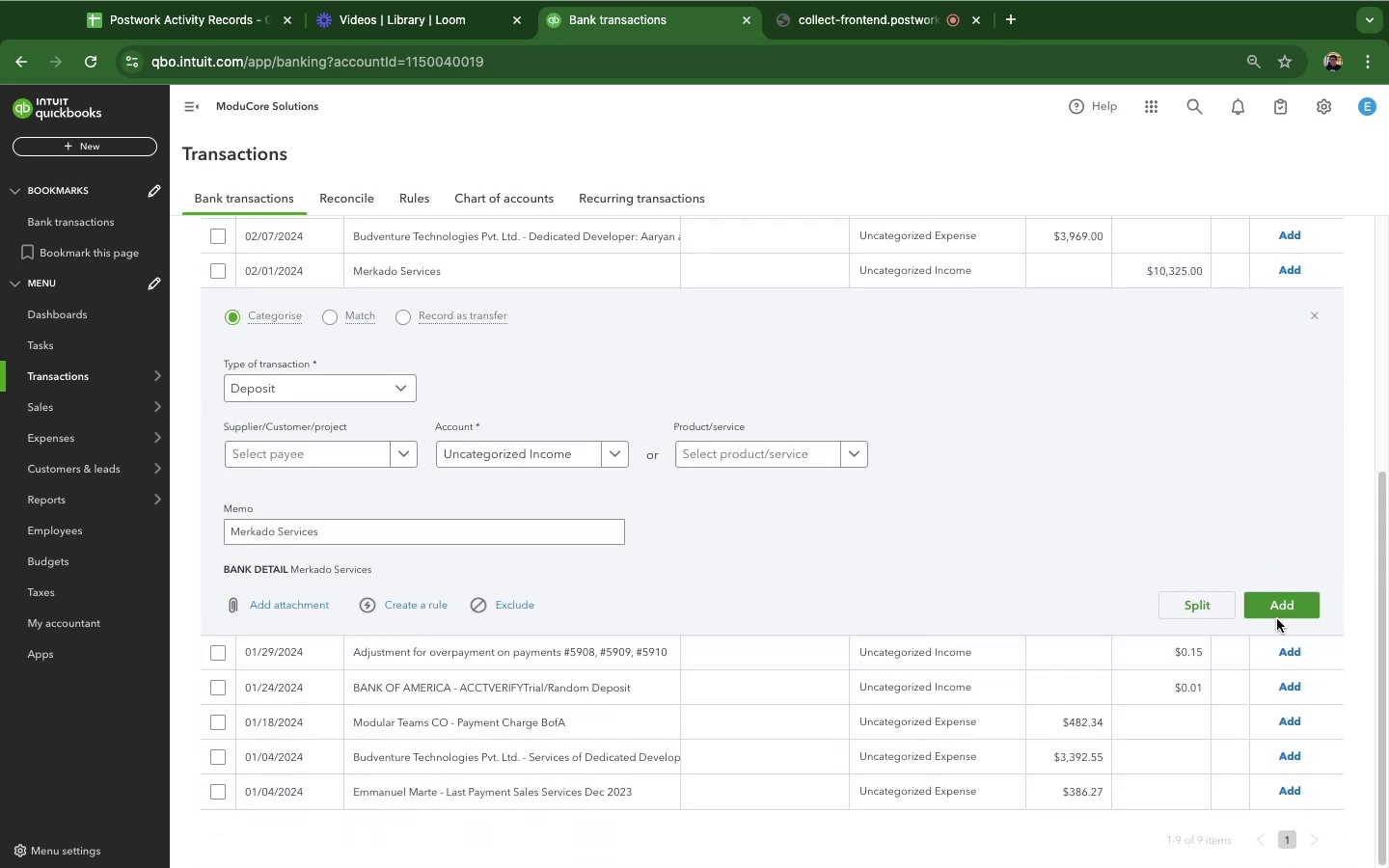 
left_click([1286, 611])
 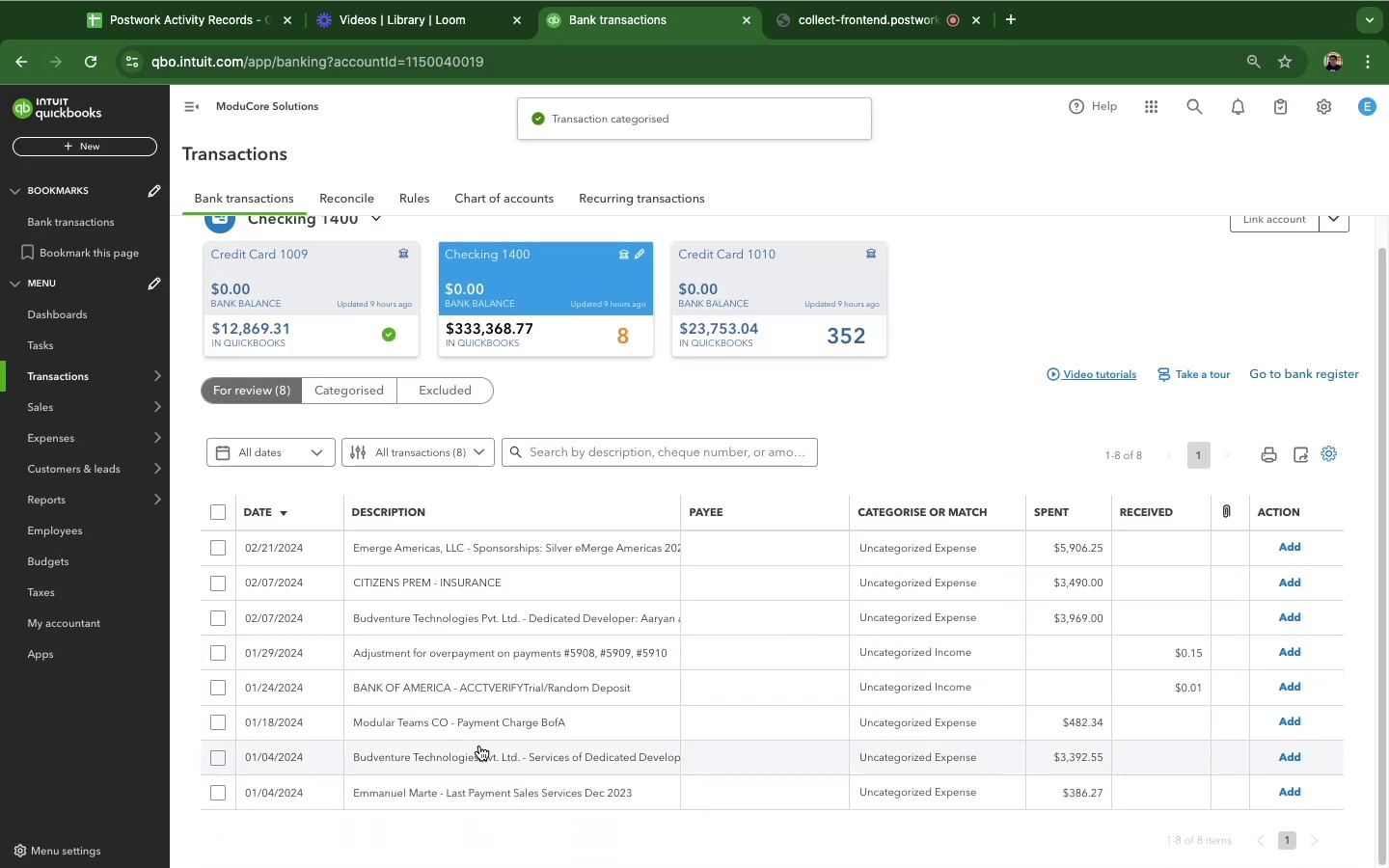 
wait(5.63)
 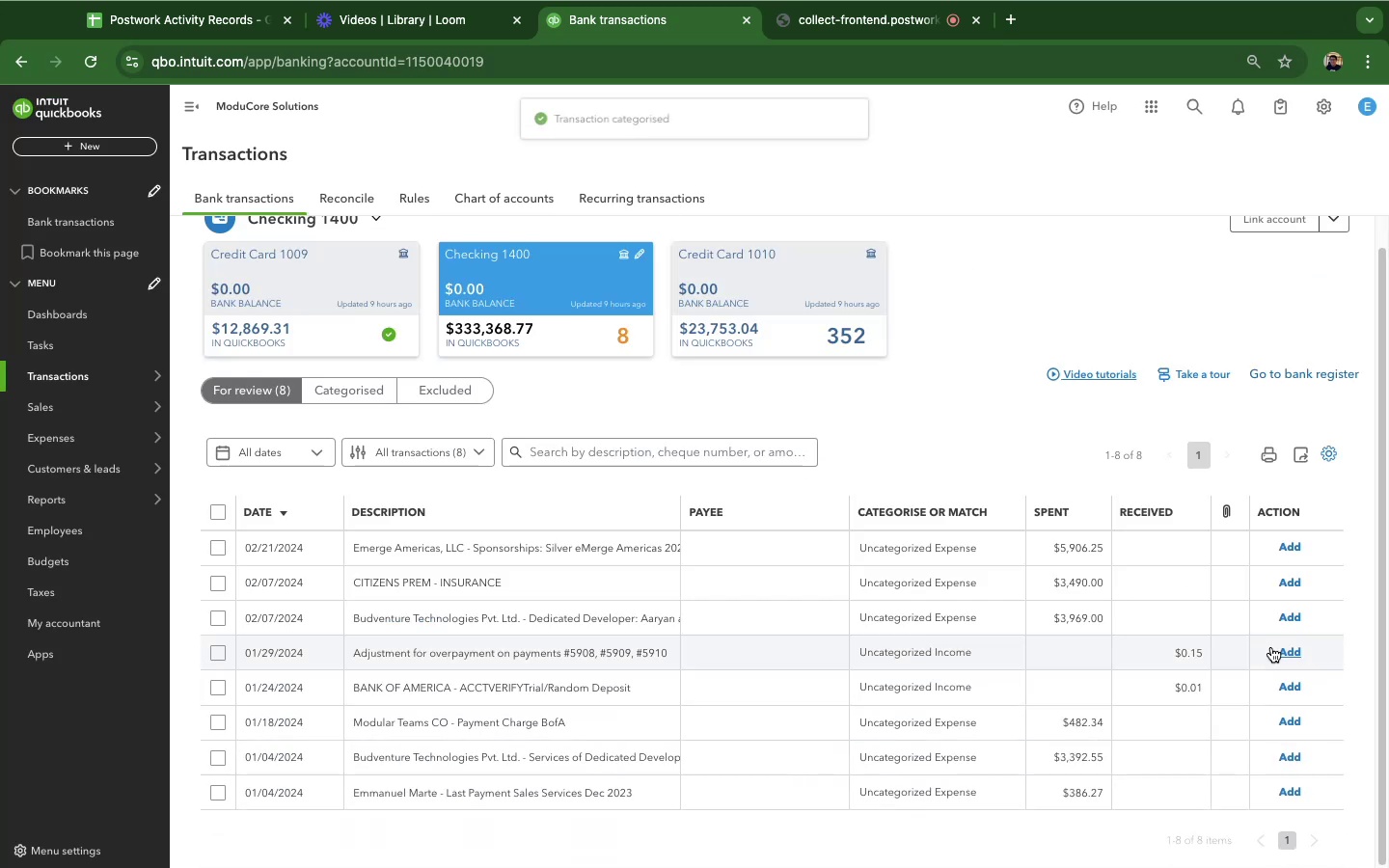 
scroll: coordinate [1162, 257], scroll_direction: down, amount: 27.0
 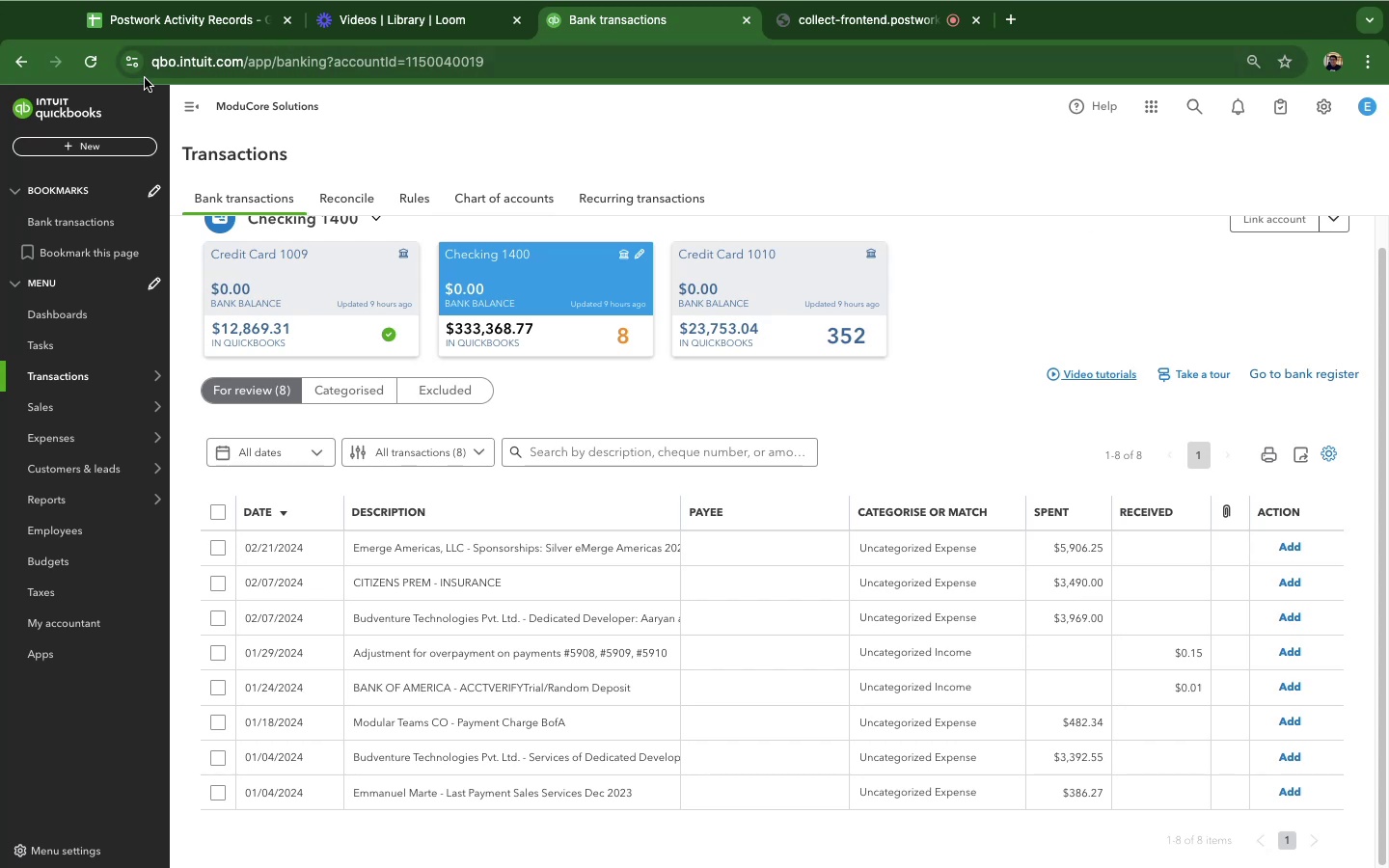 
left_click([95, 68])
 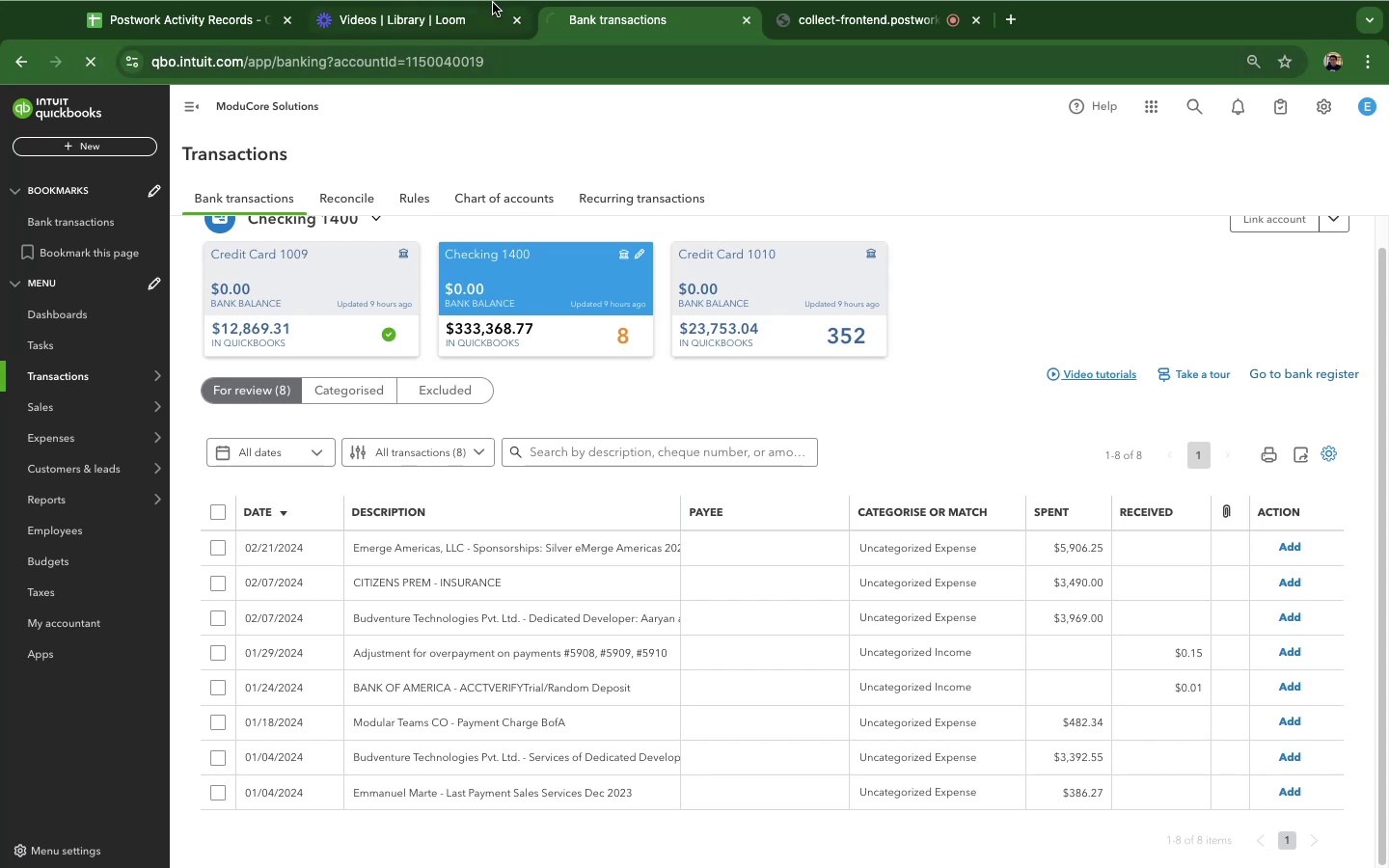 
double_click([493, 3])
 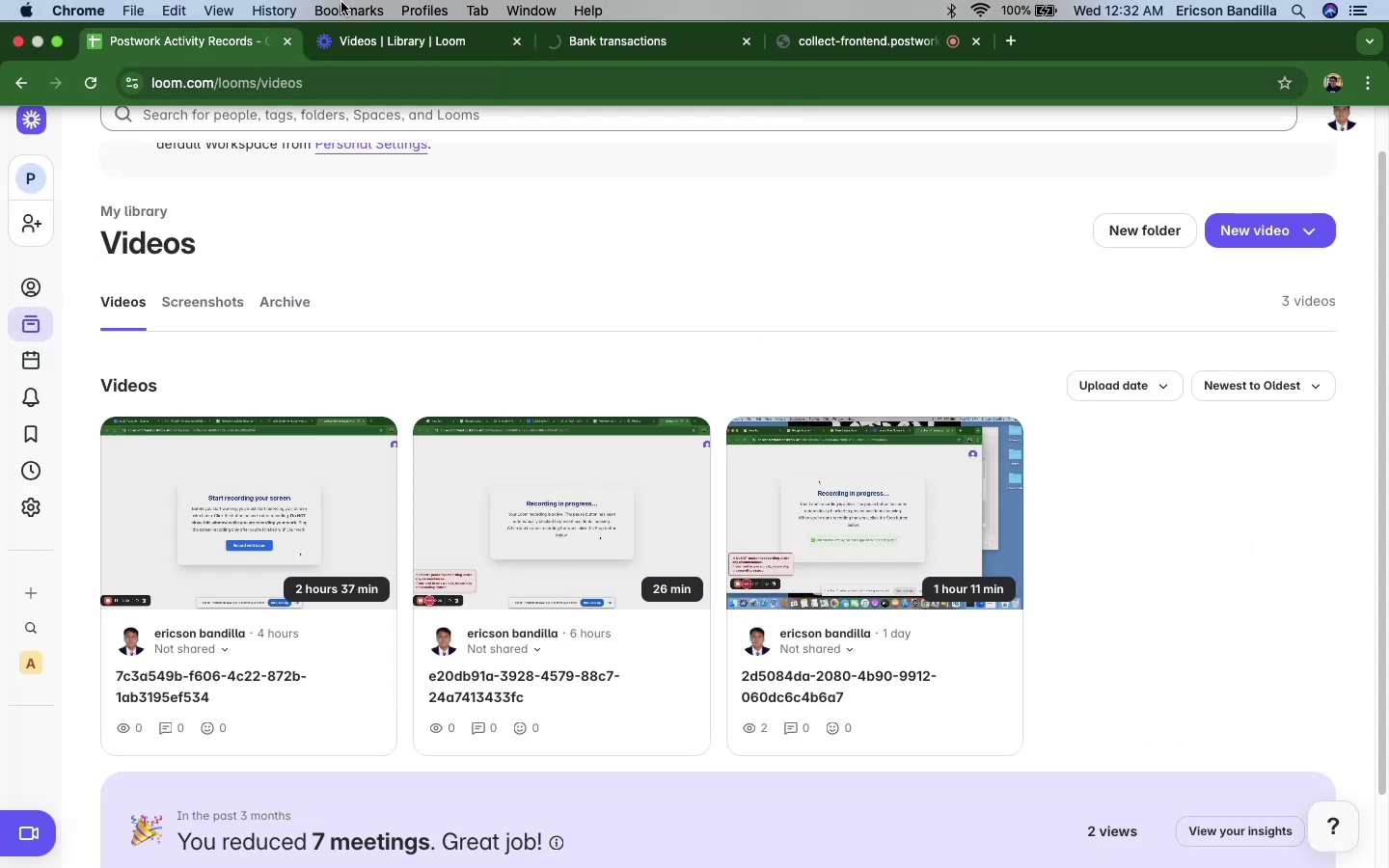 
left_click([193, 41])
 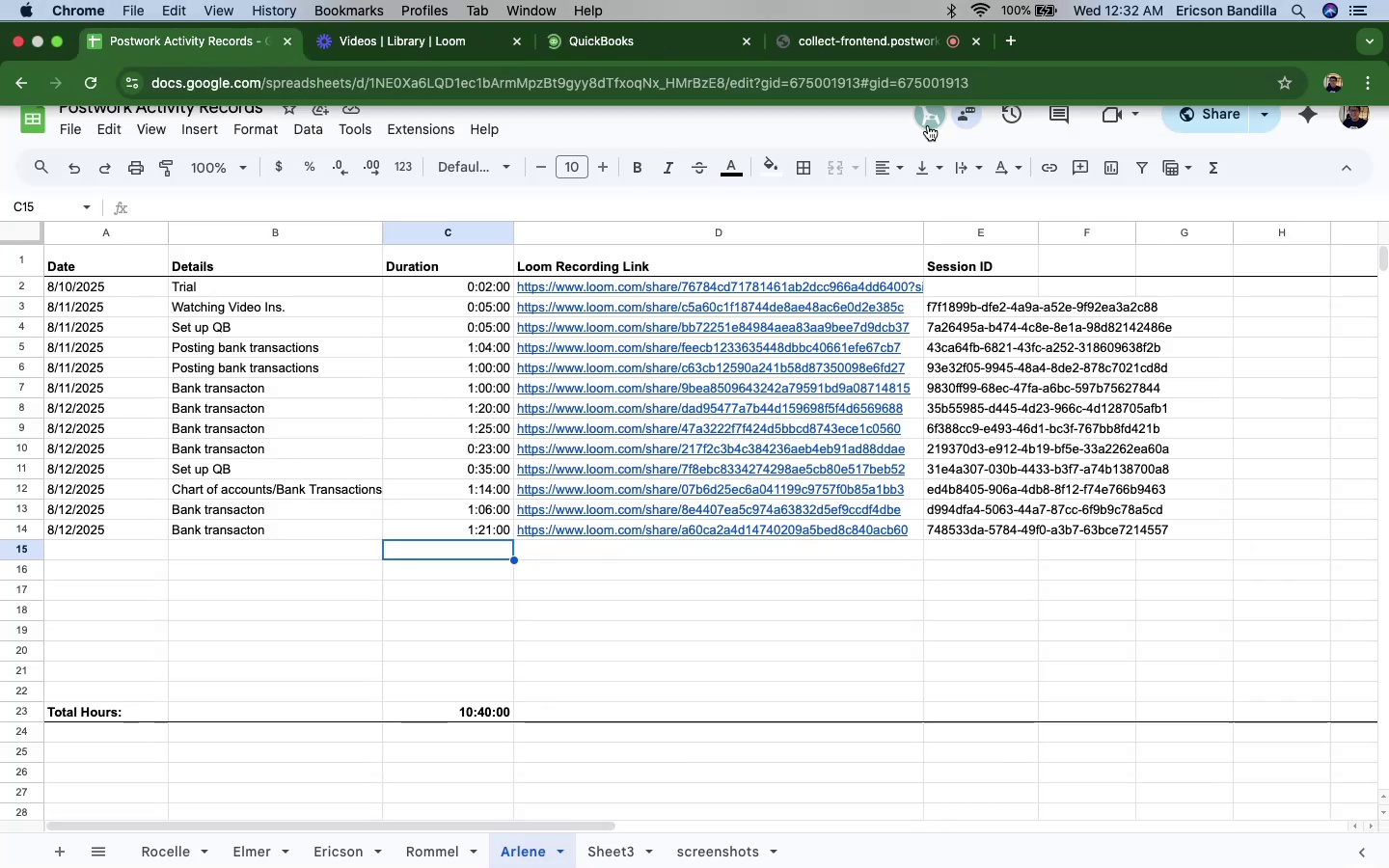 
left_click([928, 125])
 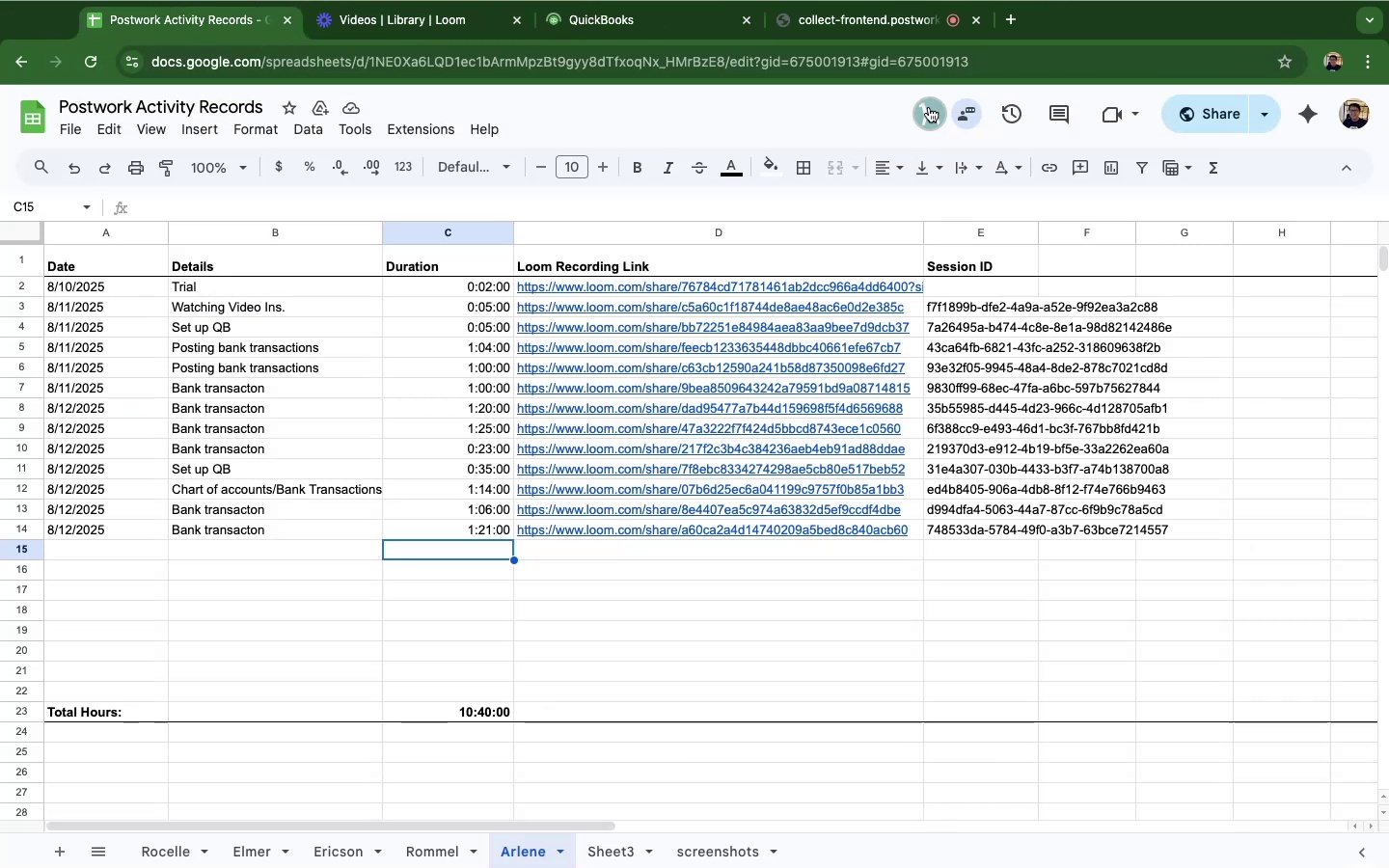 
left_click([928, 102])
 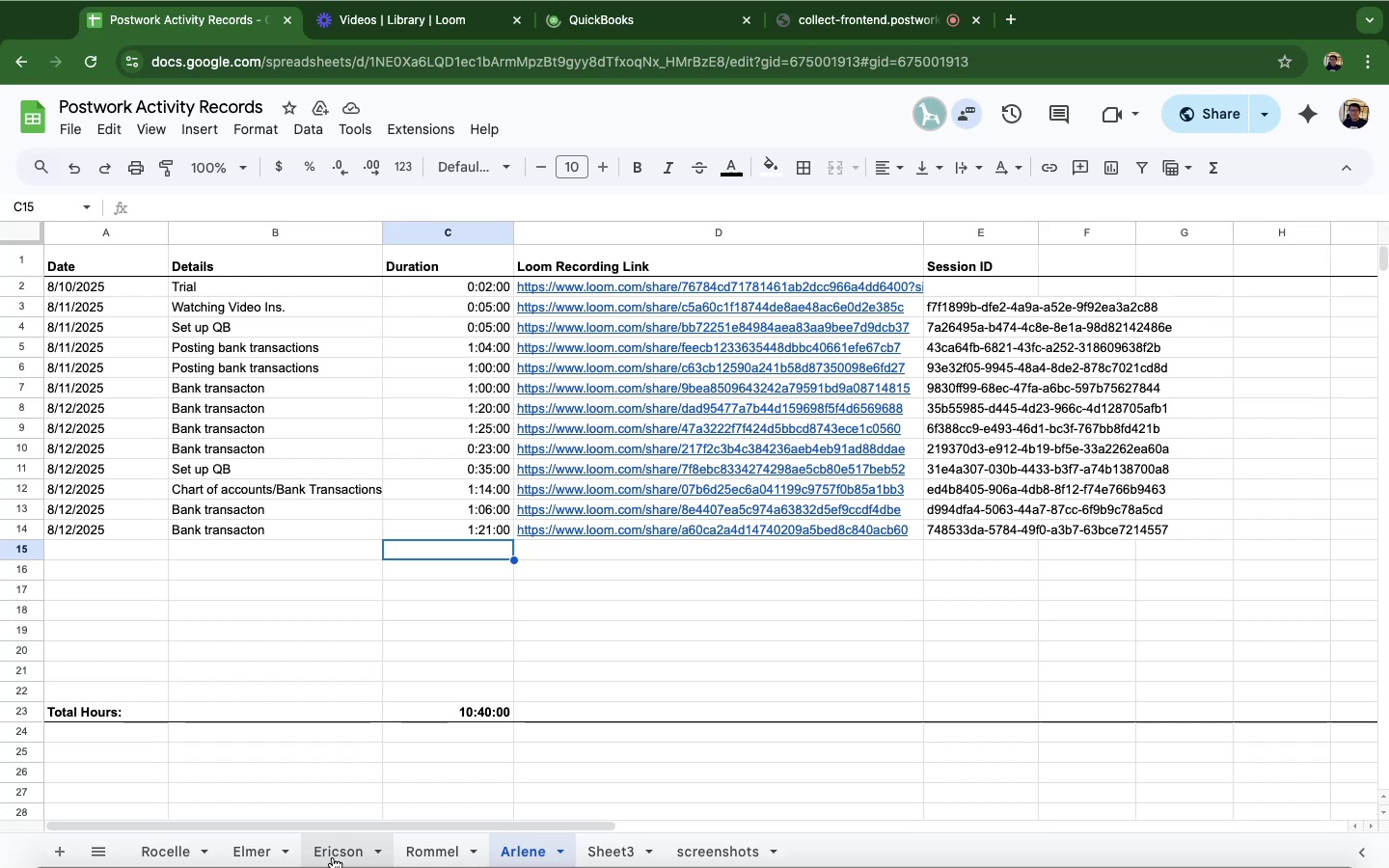 
left_click([333, 857])
 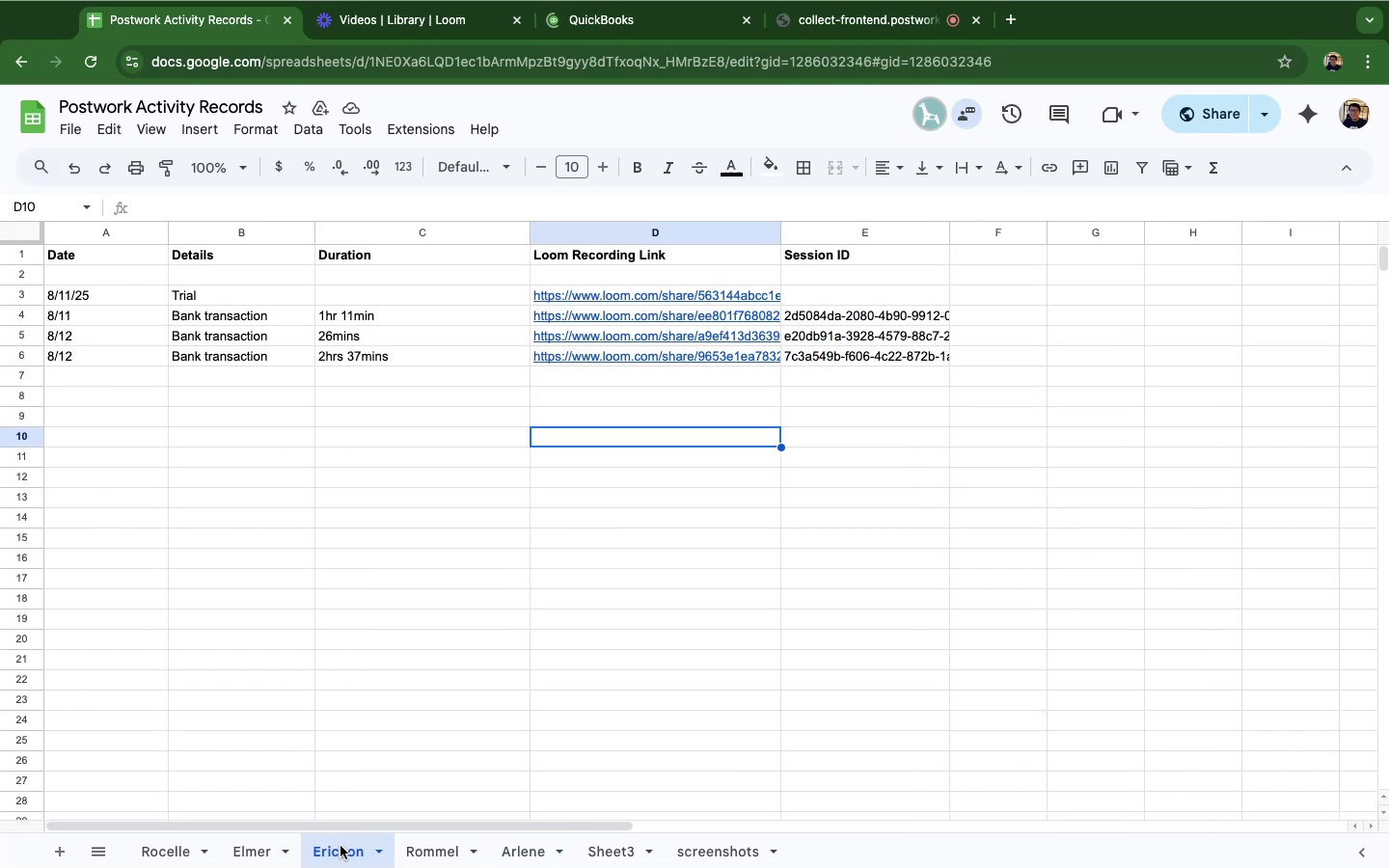 
left_click([340, 846])
 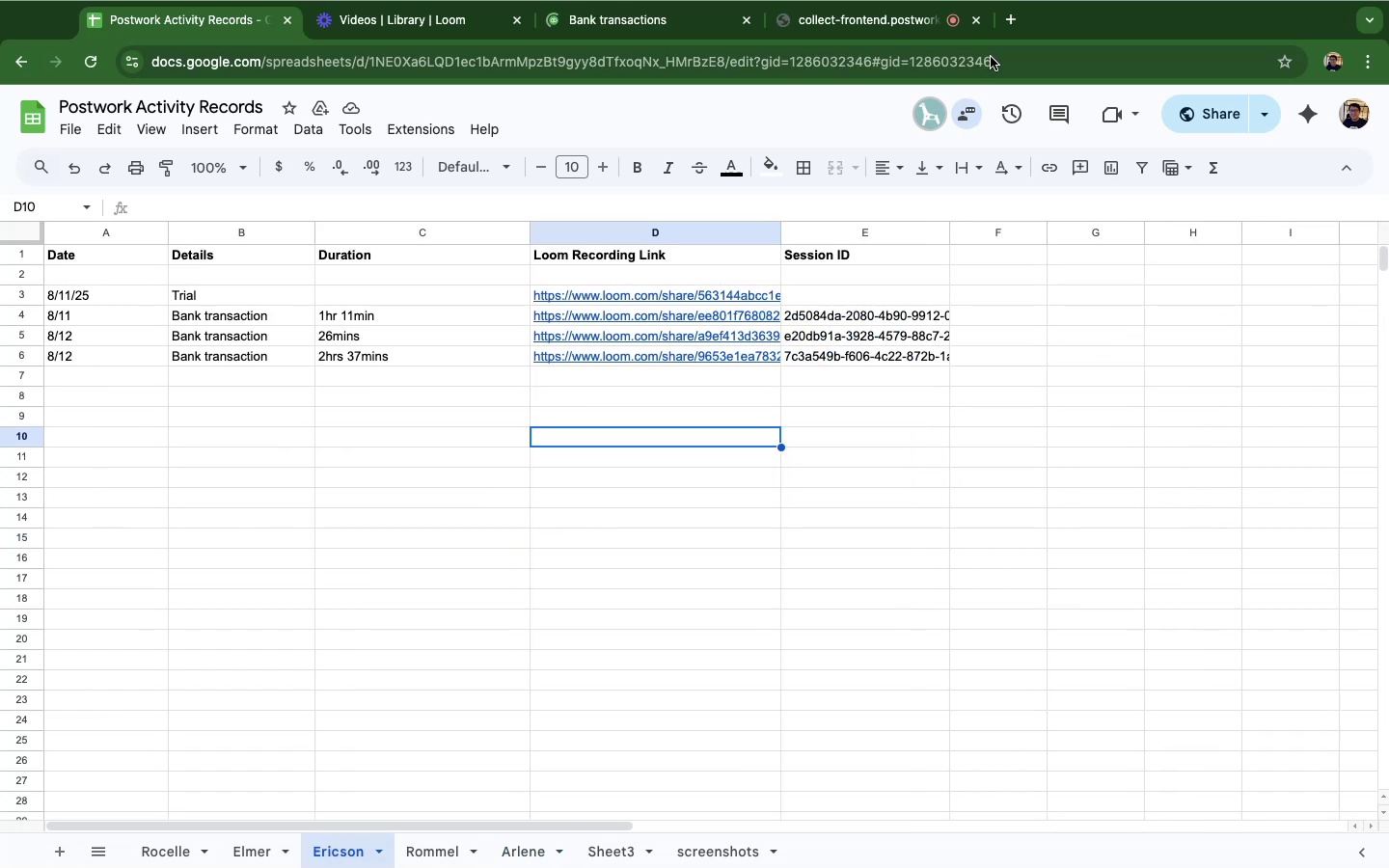 
mouse_move([917, 111])
 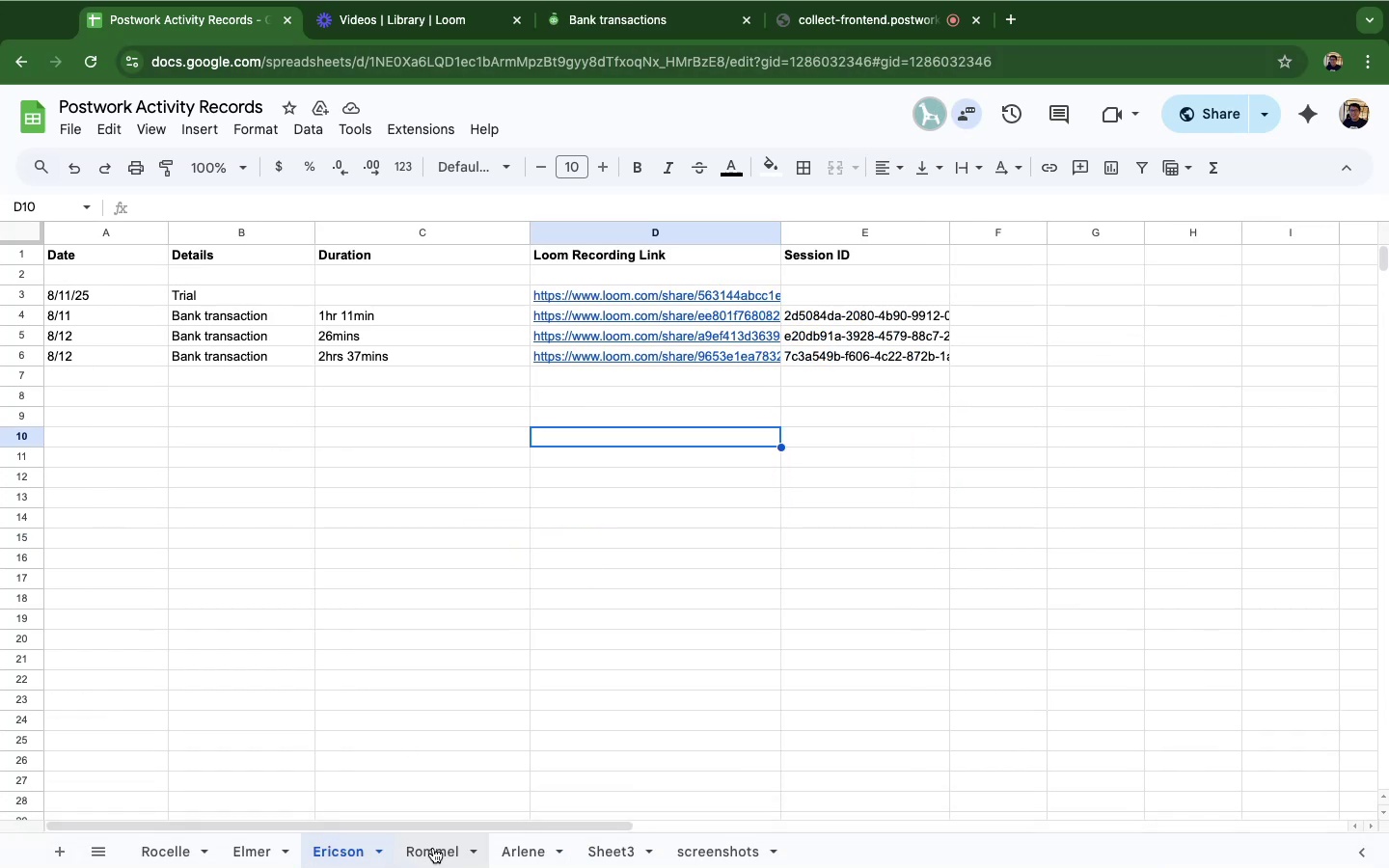 
left_click([259, 853])
 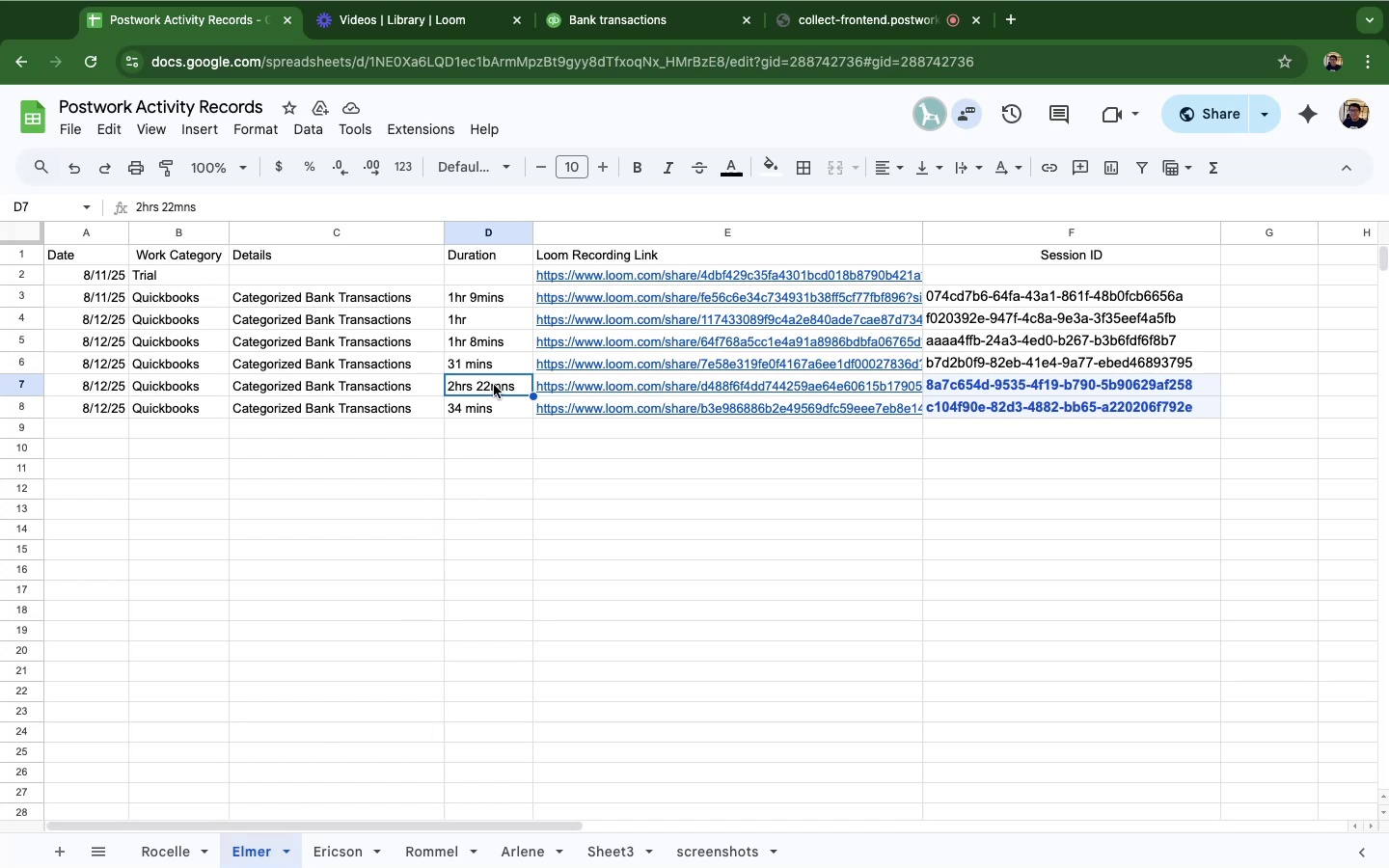 
wait(6.6)
 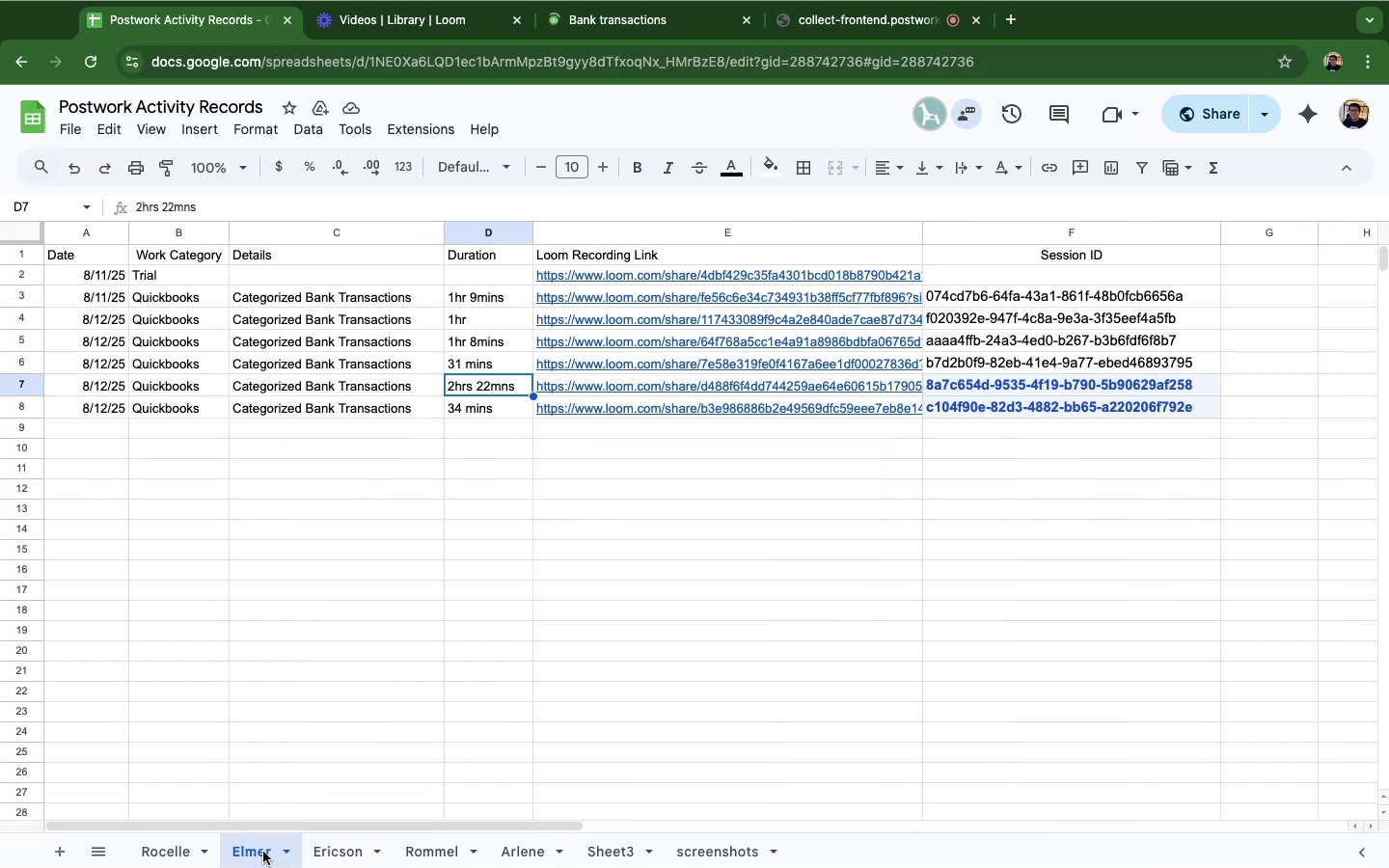 
left_click([939, 113])
 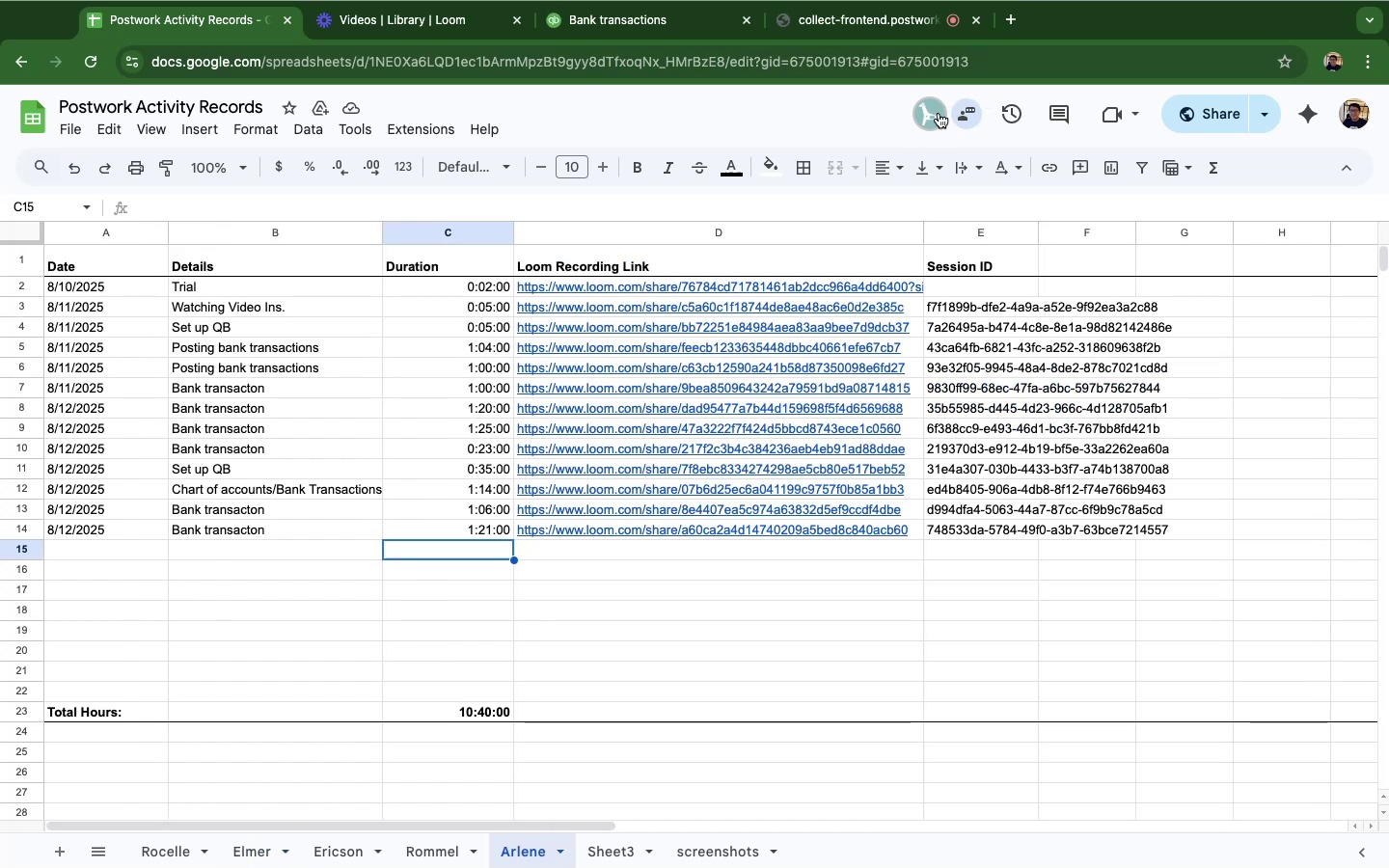 
wait(6.43)
 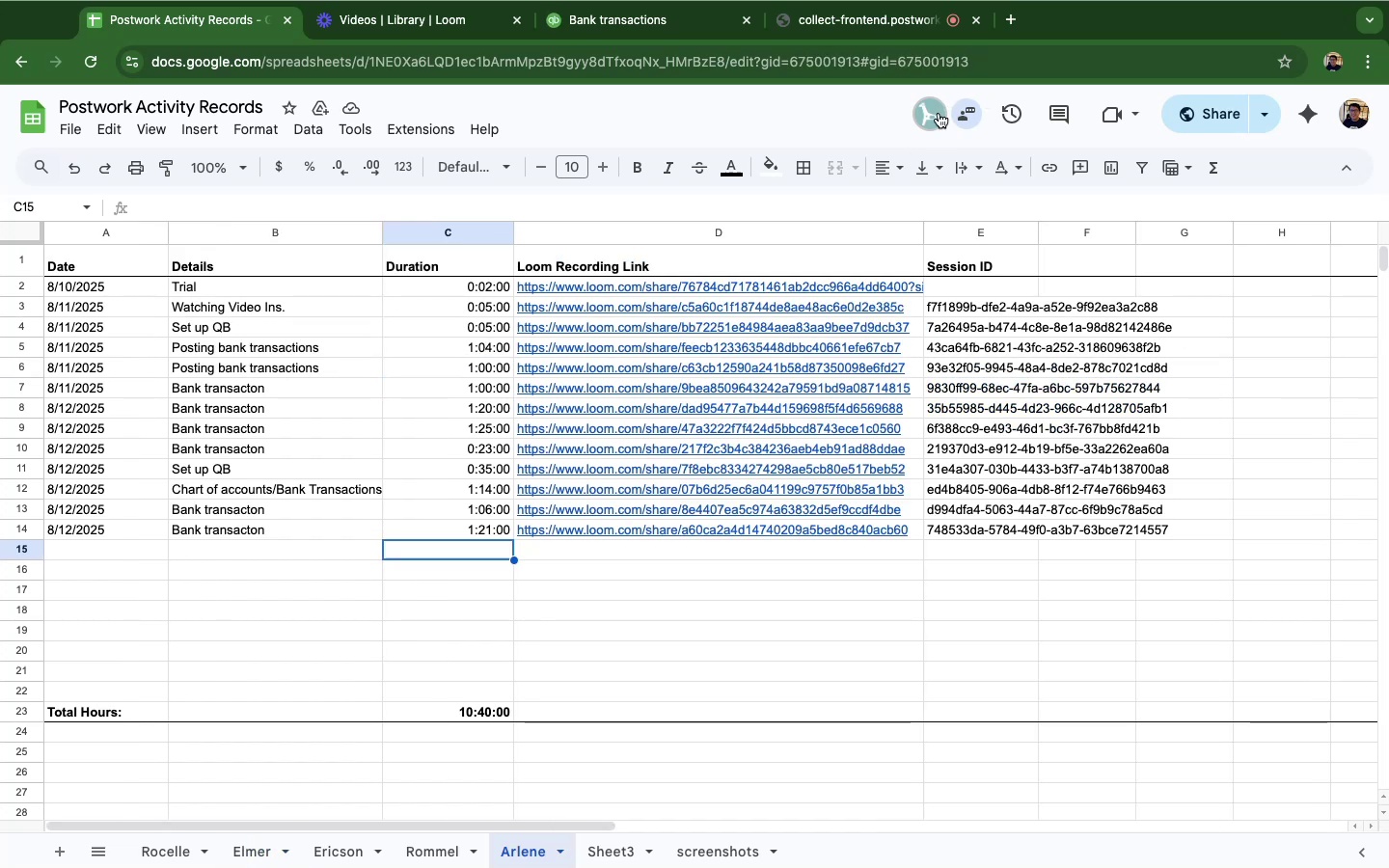 
left_click([566, 28])
 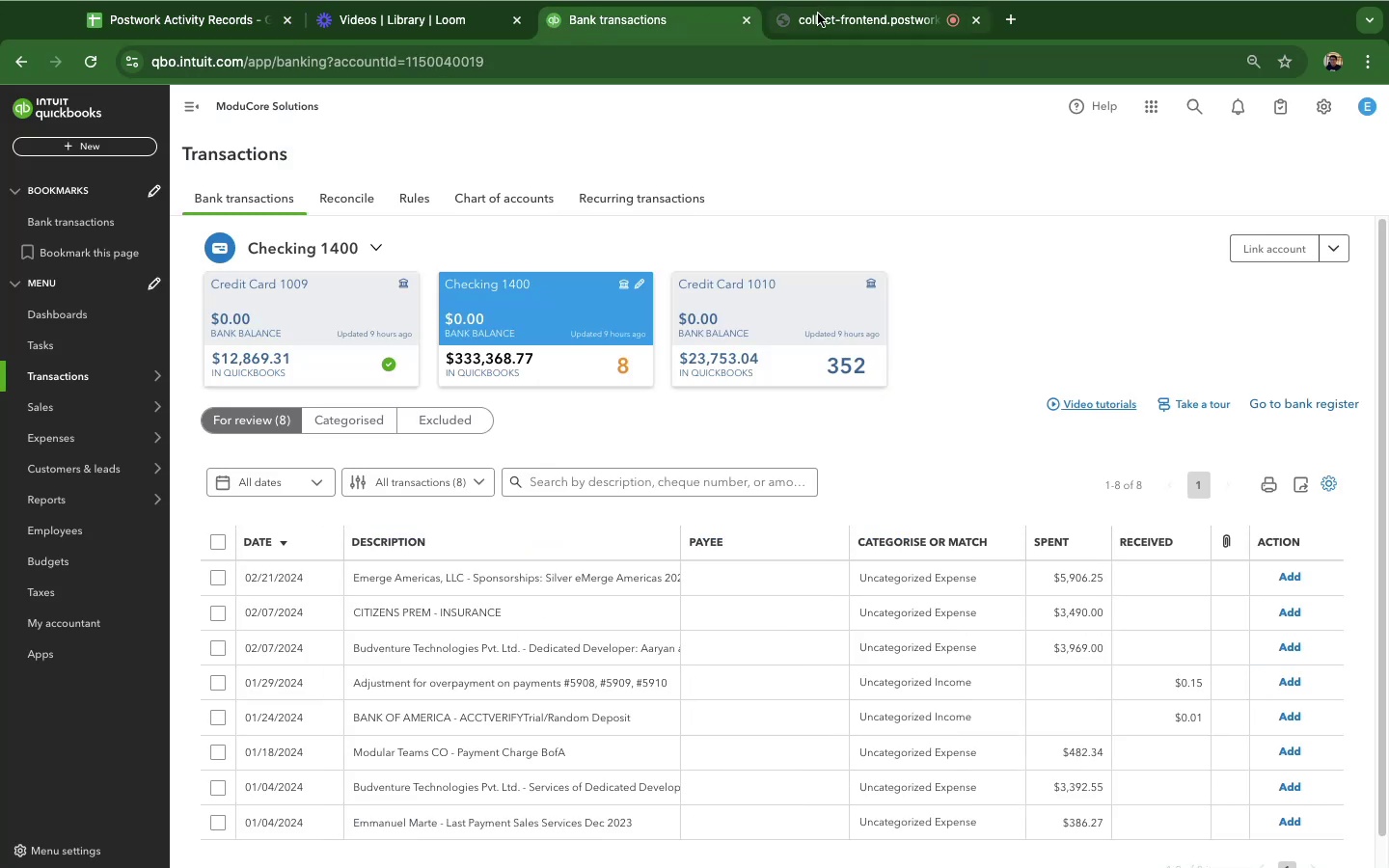 
left_click([875, 26])
 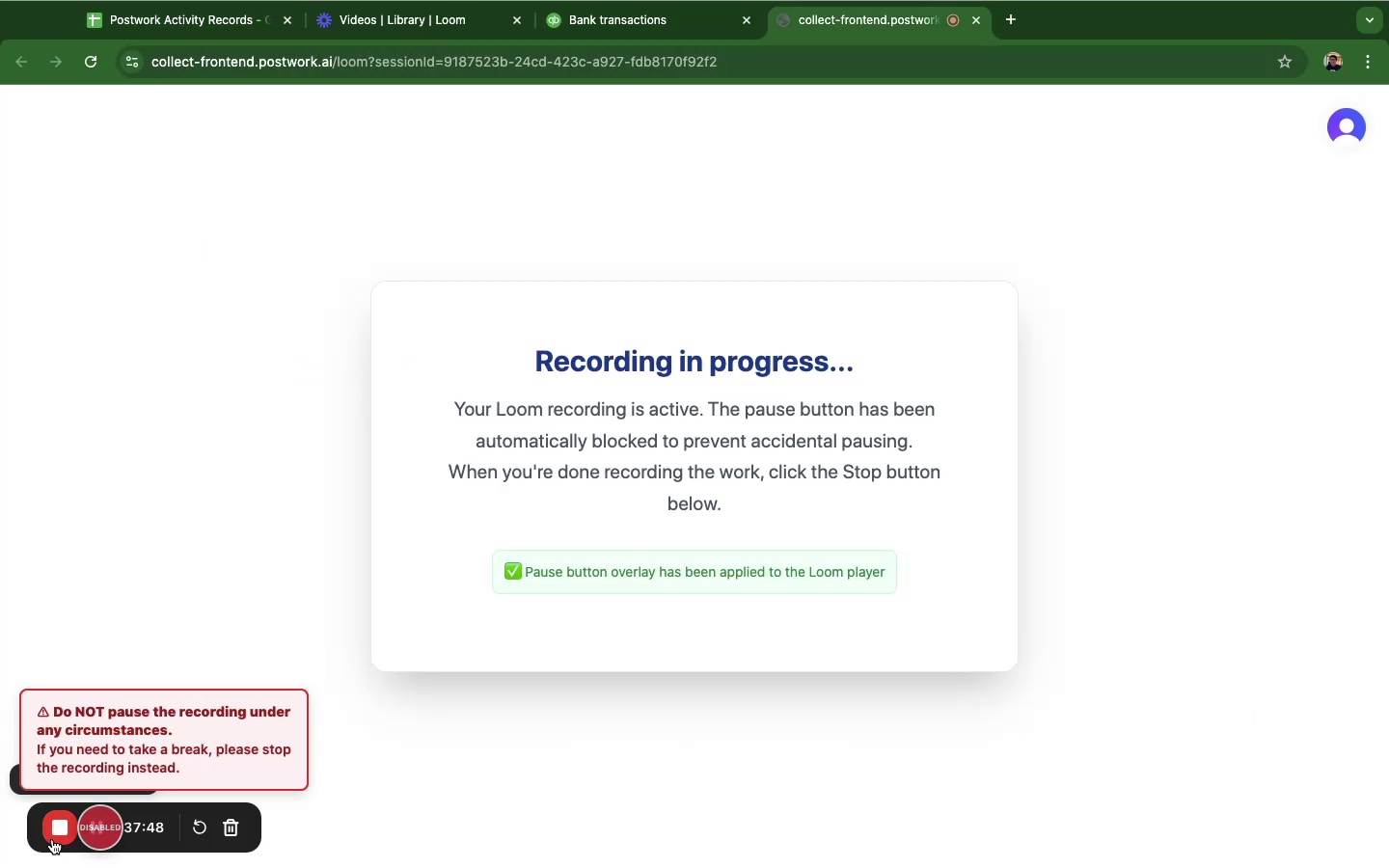 
wait(5.8)
 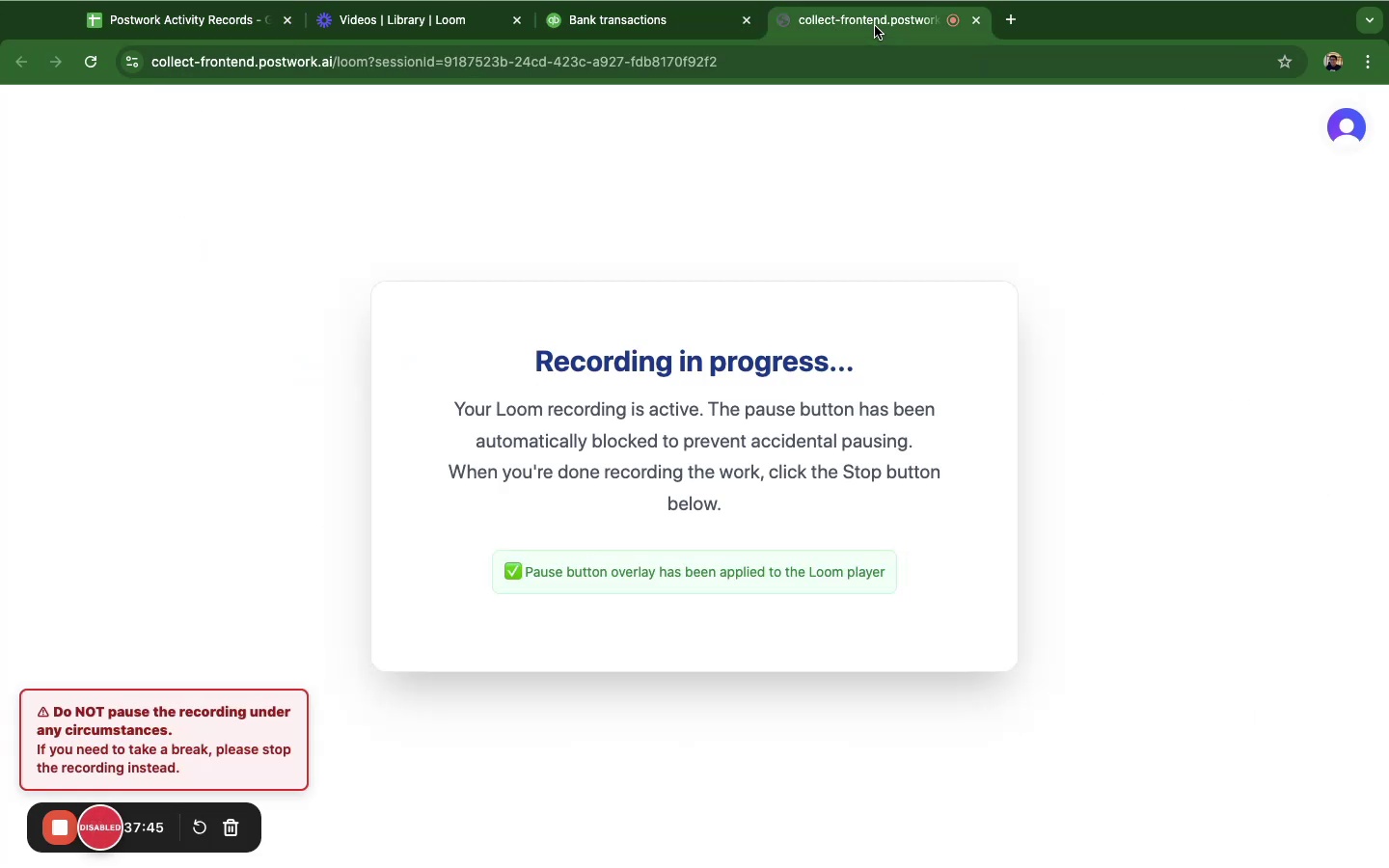 
left_click([608, 13])
 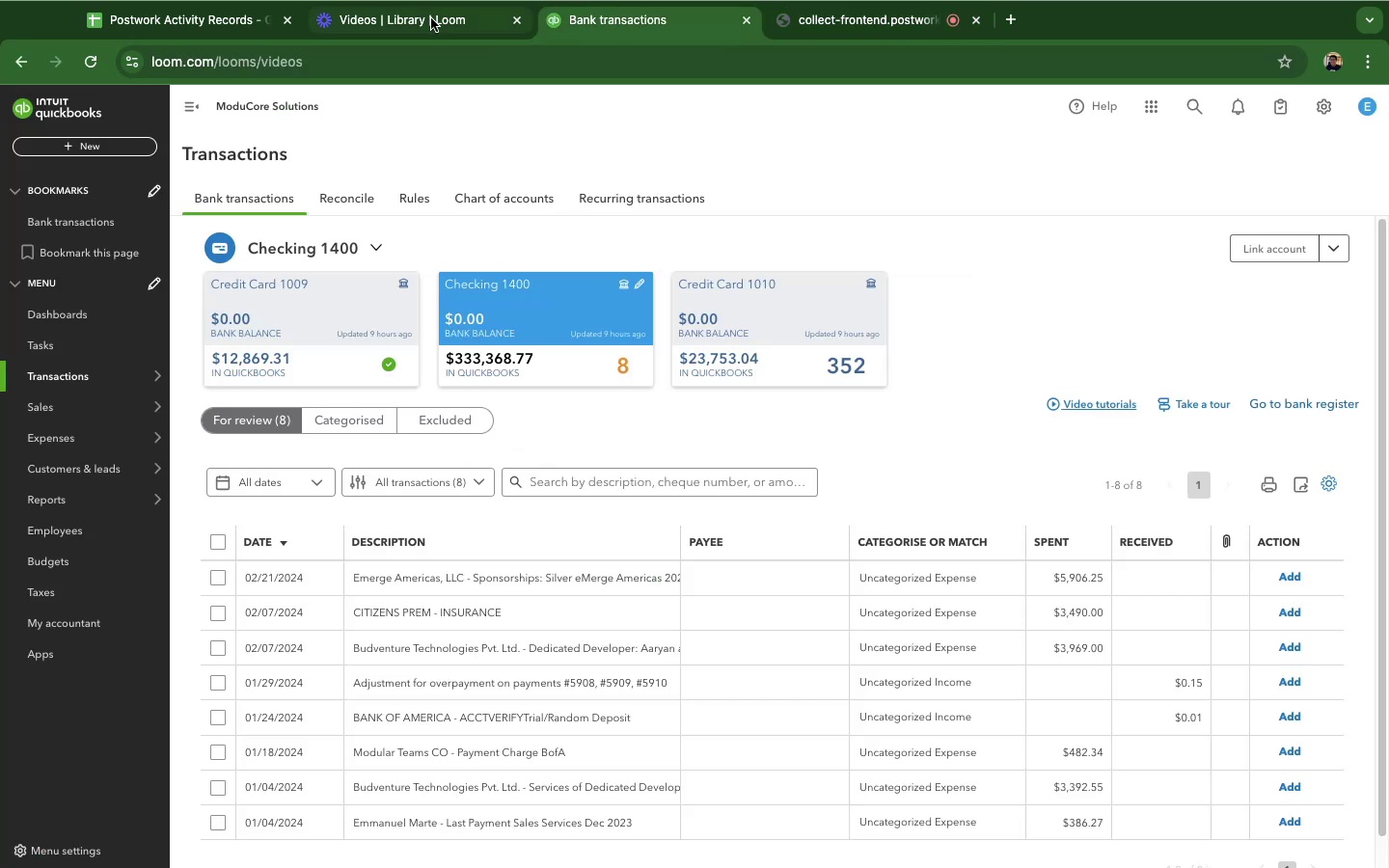 